 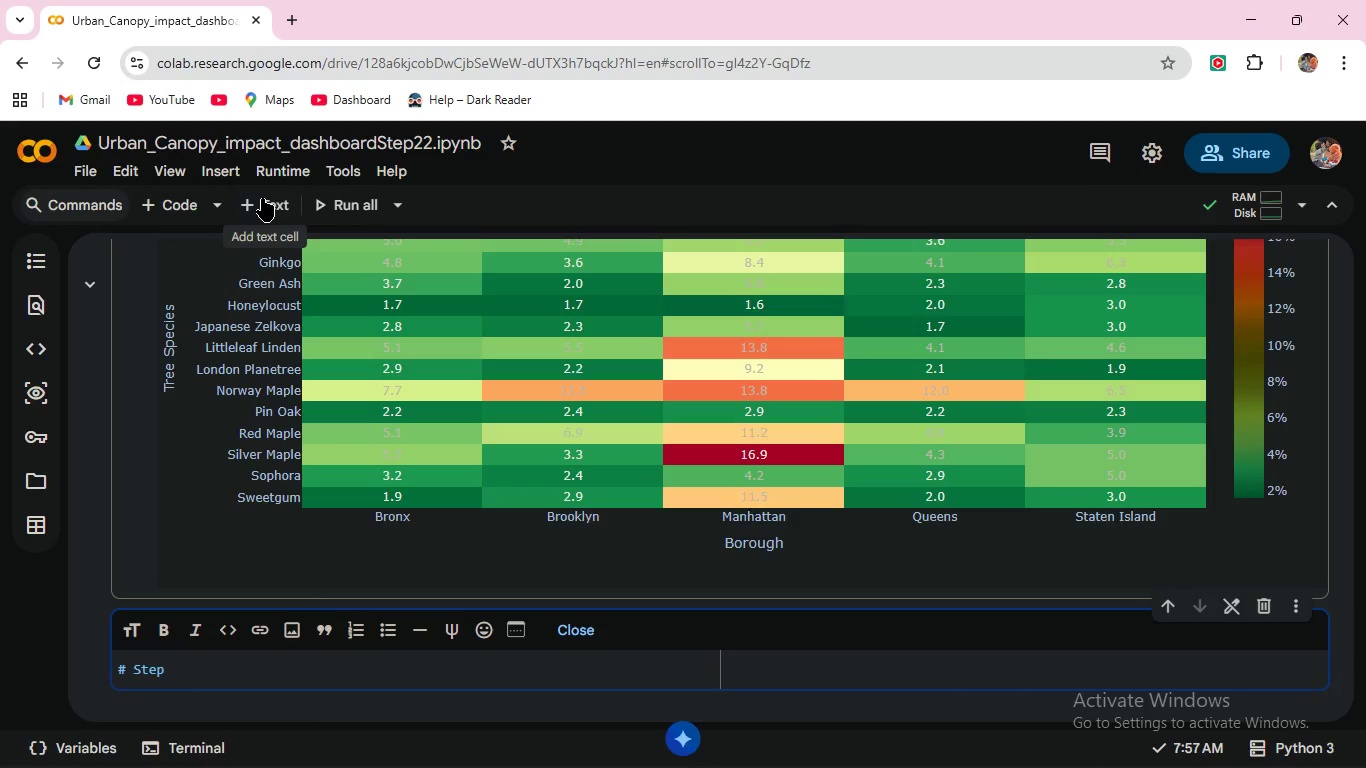 
hold_key(key=ShiftLeft, duration=1.7)
 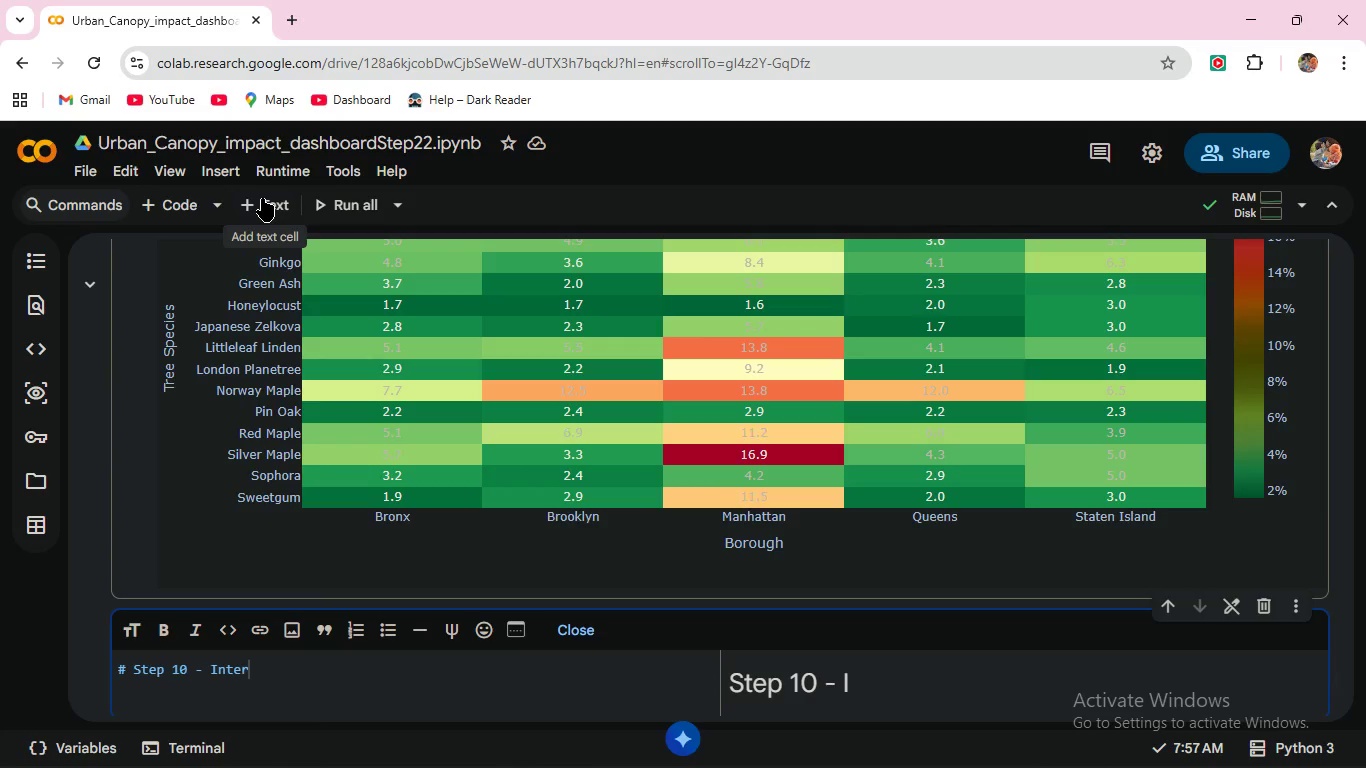 
wait(8.11)
 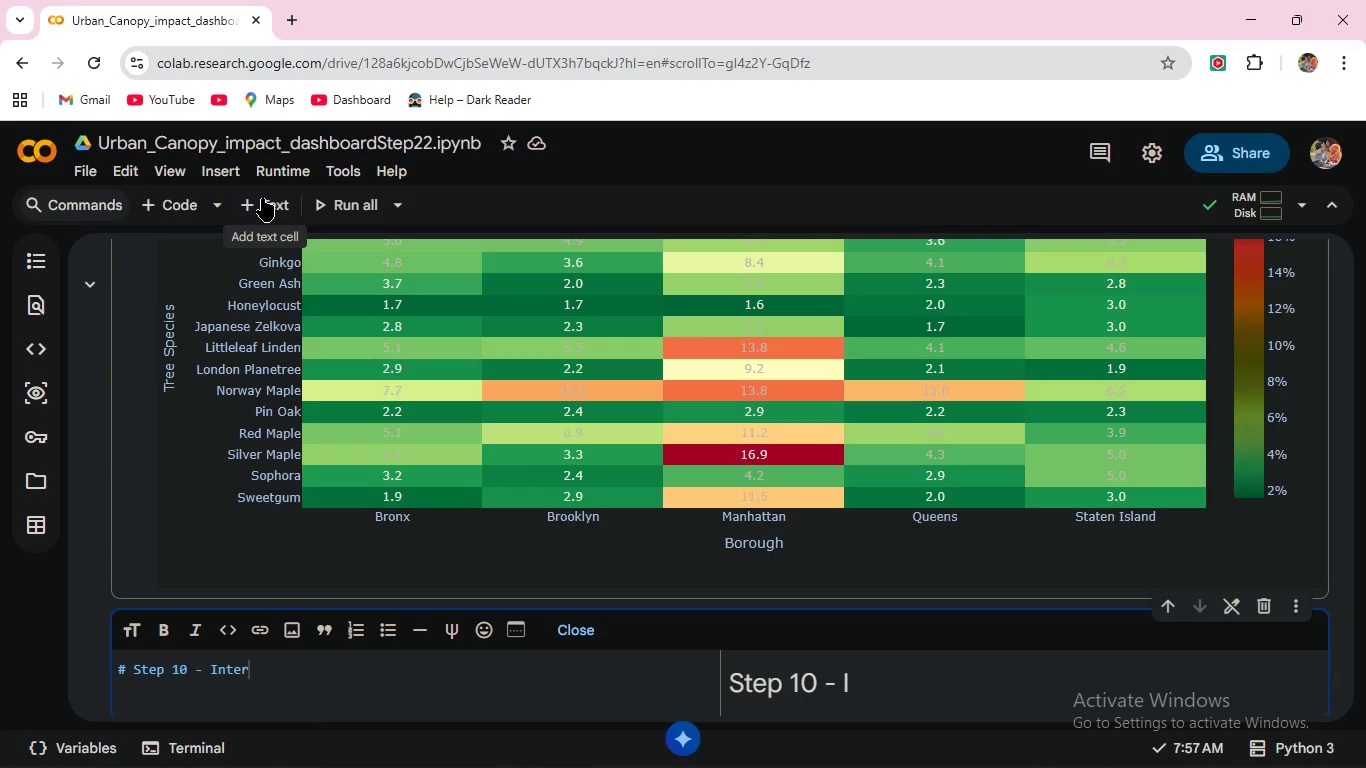 
hold_key(key=ShiftLeft, duration=0.92)
 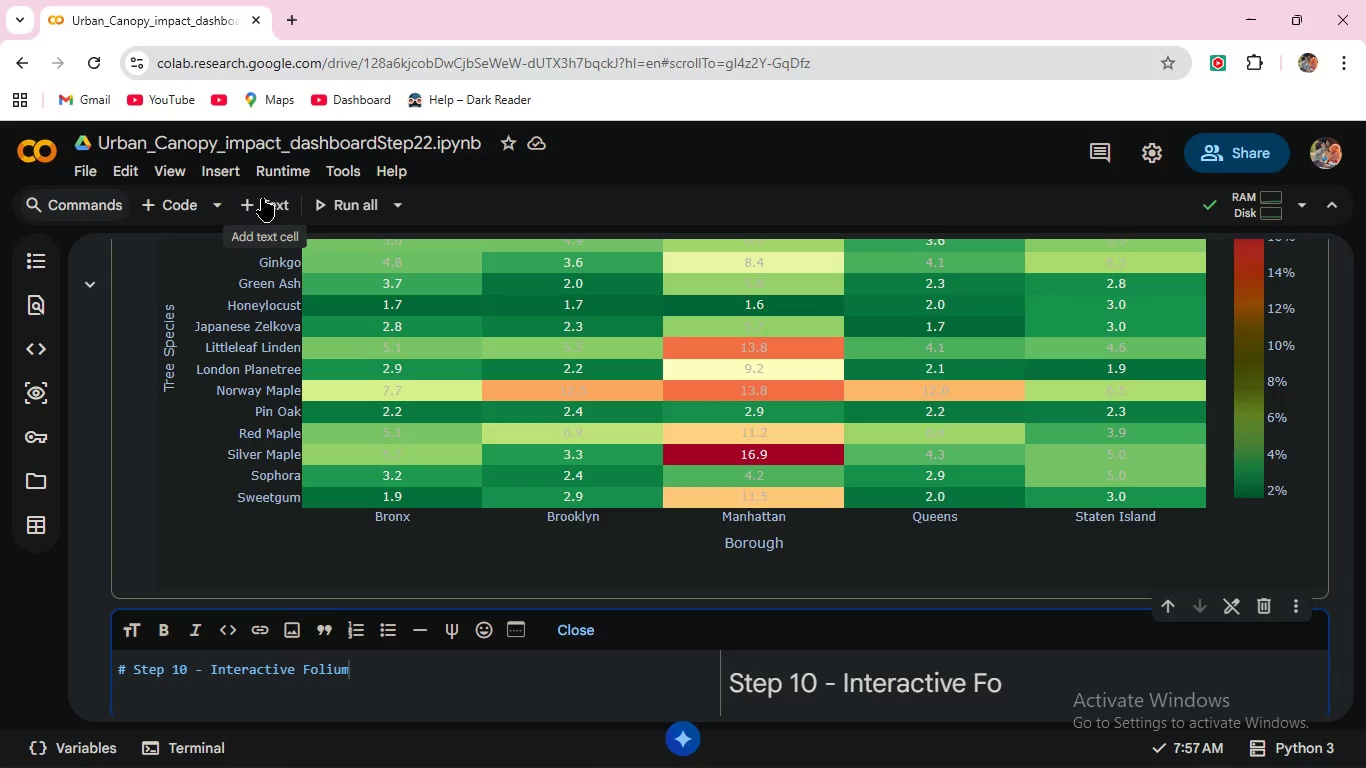 
hold_key(key=ShiftLeft, duration=0.84)
 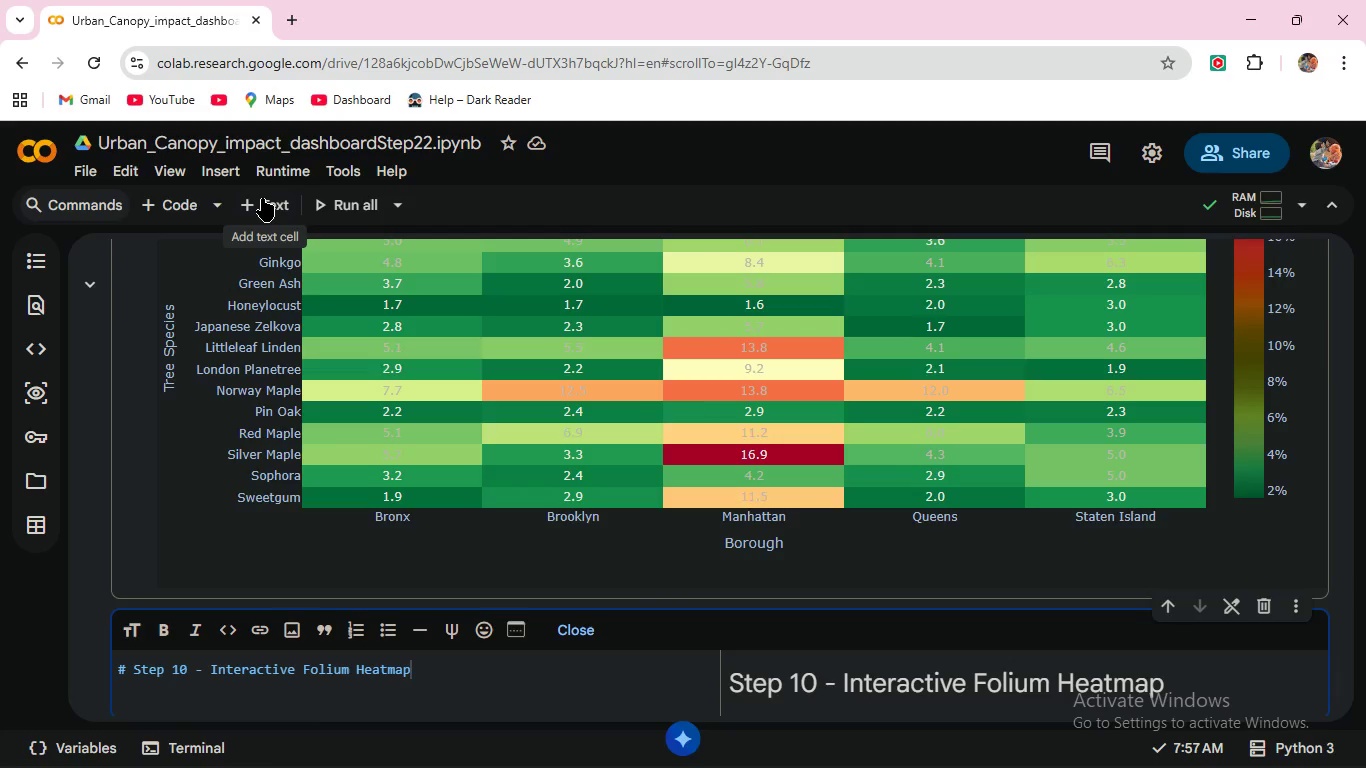 
wait(7.53)
 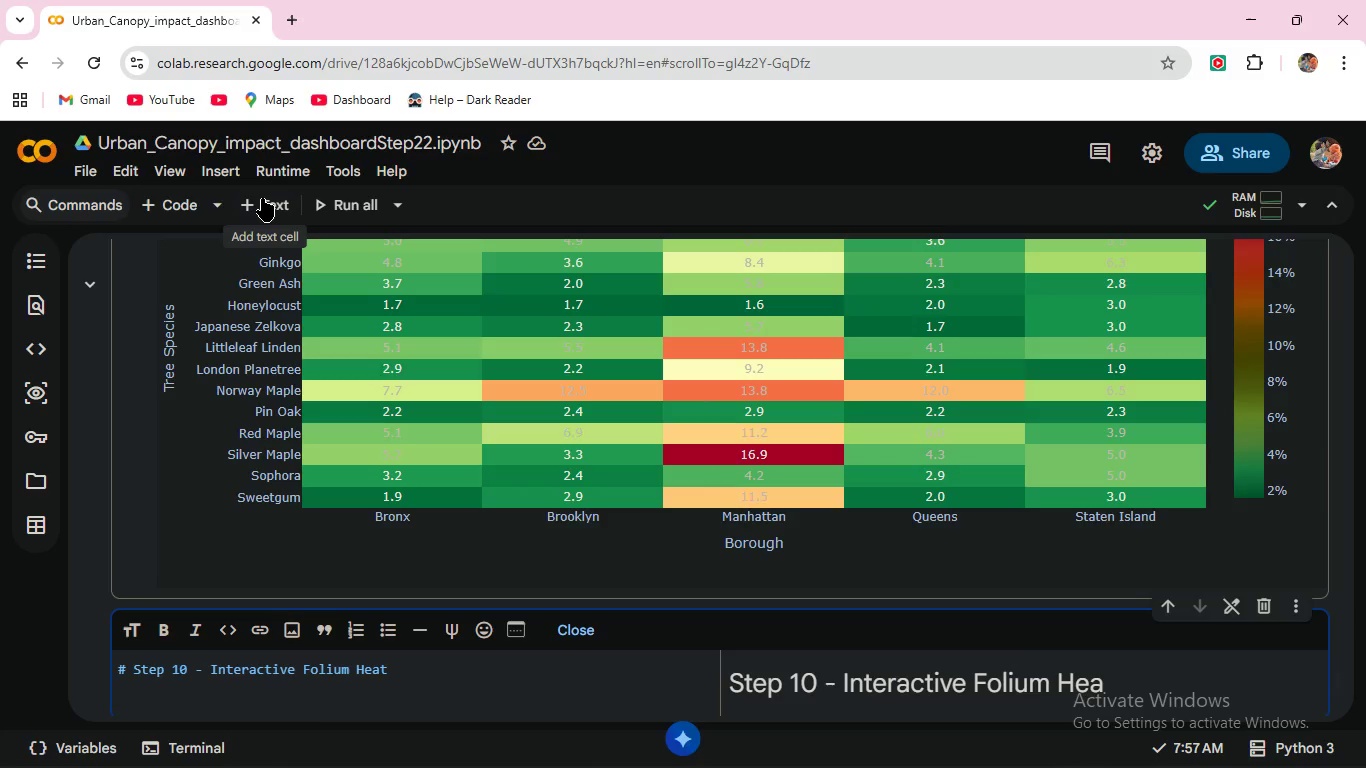 
scroll: coordinate [948, 404], scroll_direction: down, amount: 2.0
 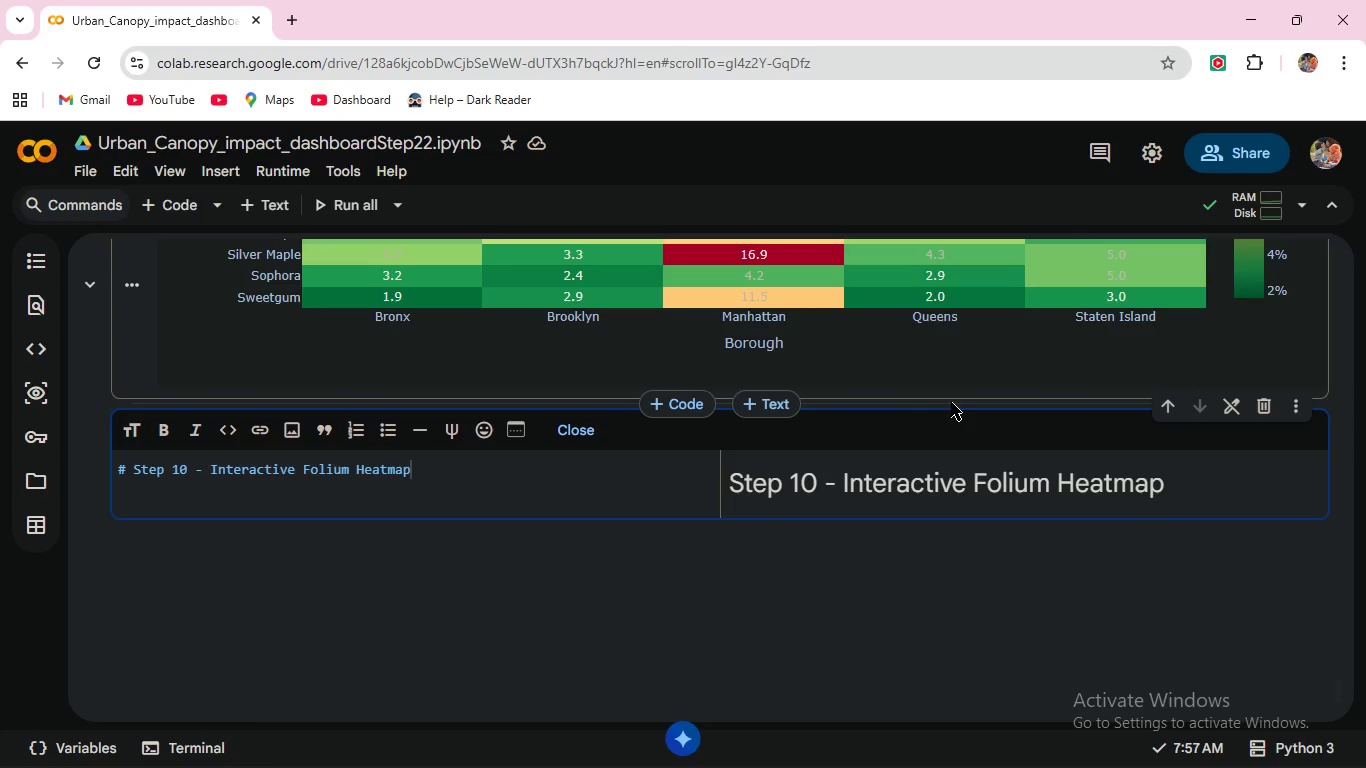 
wait(9.87)
 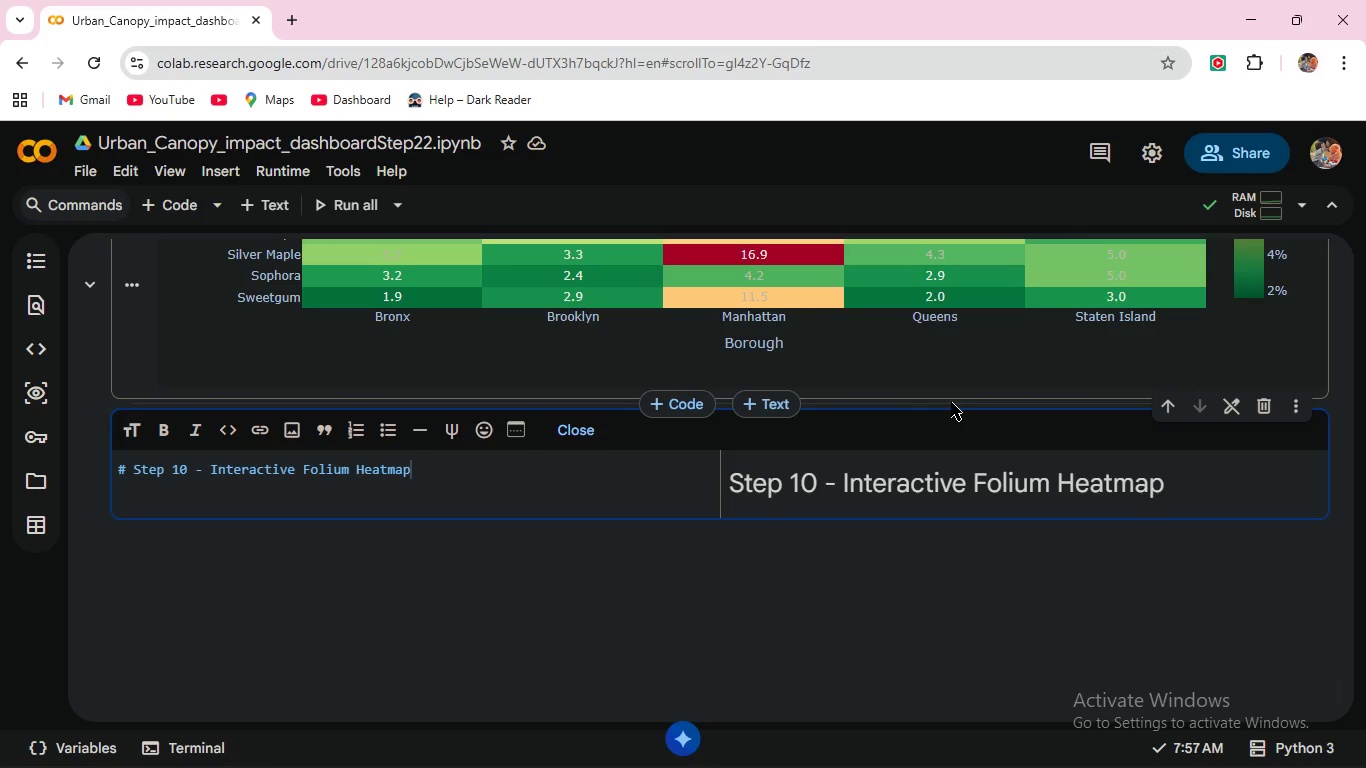 
key(Enter)
 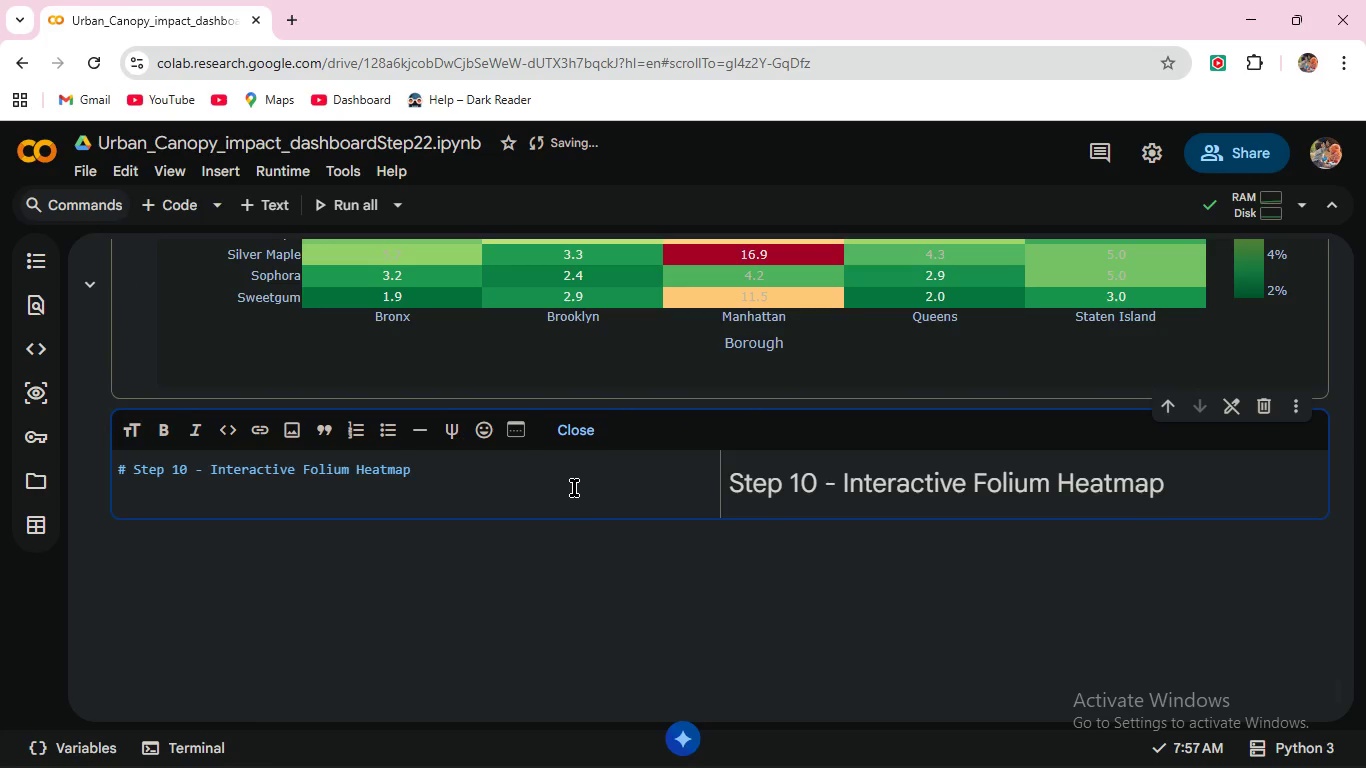 
type(Geographic Density map of Priority )
 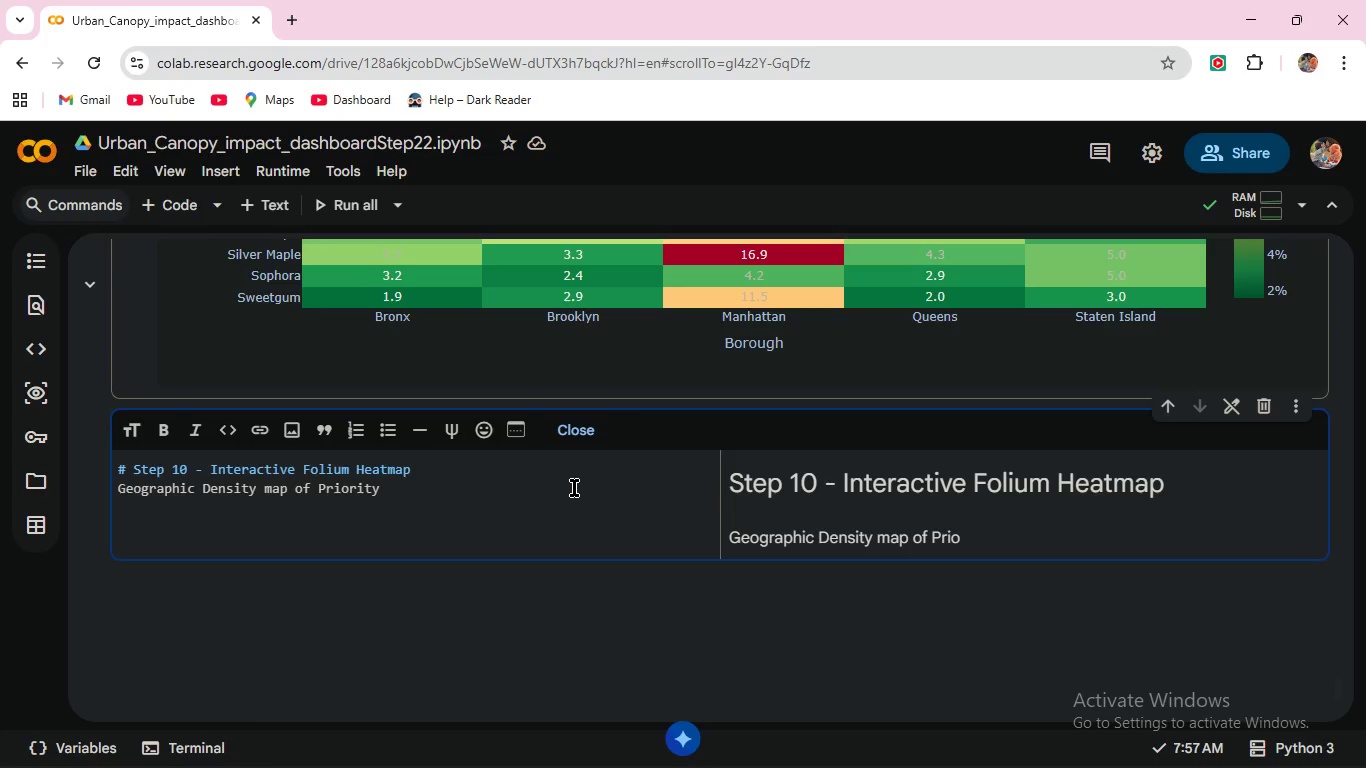 
type((poor/Dead)trees across nyc)
 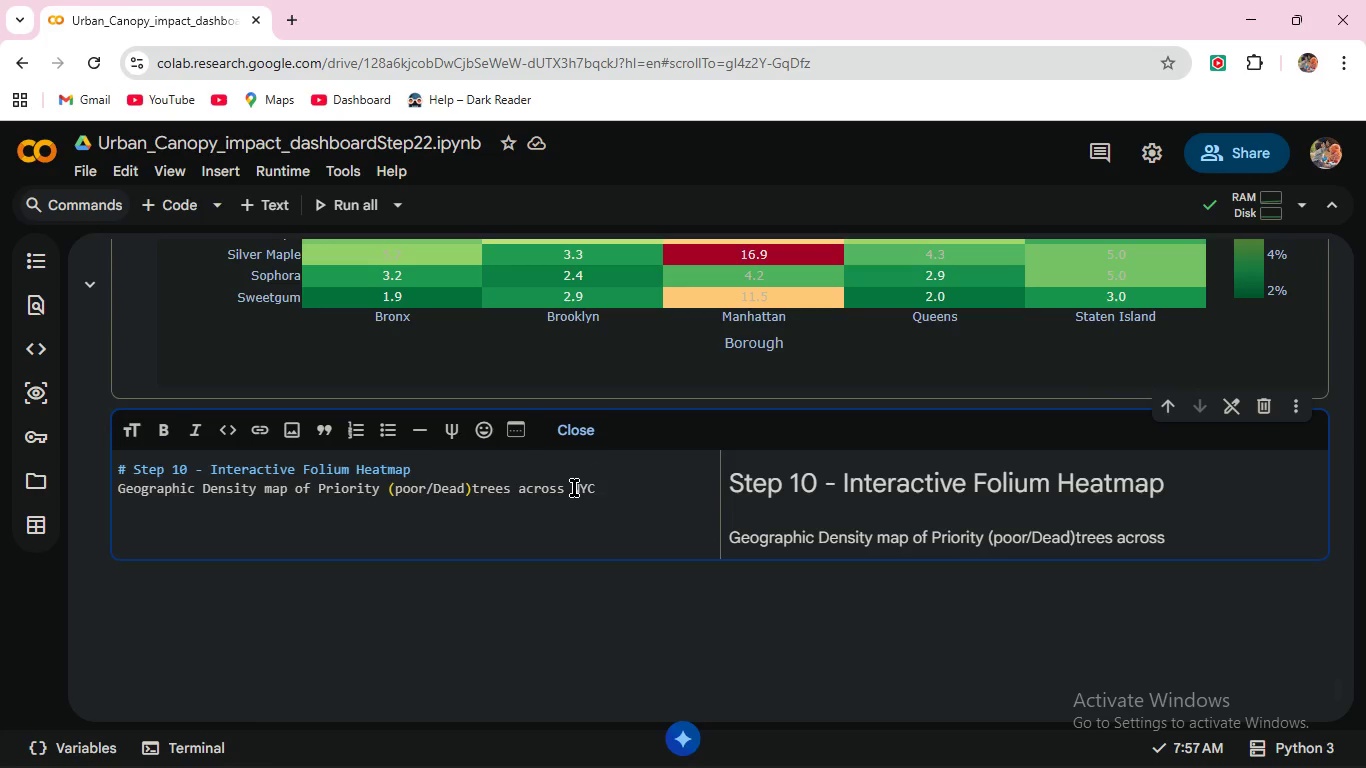 
mouse_move([191, 240])
 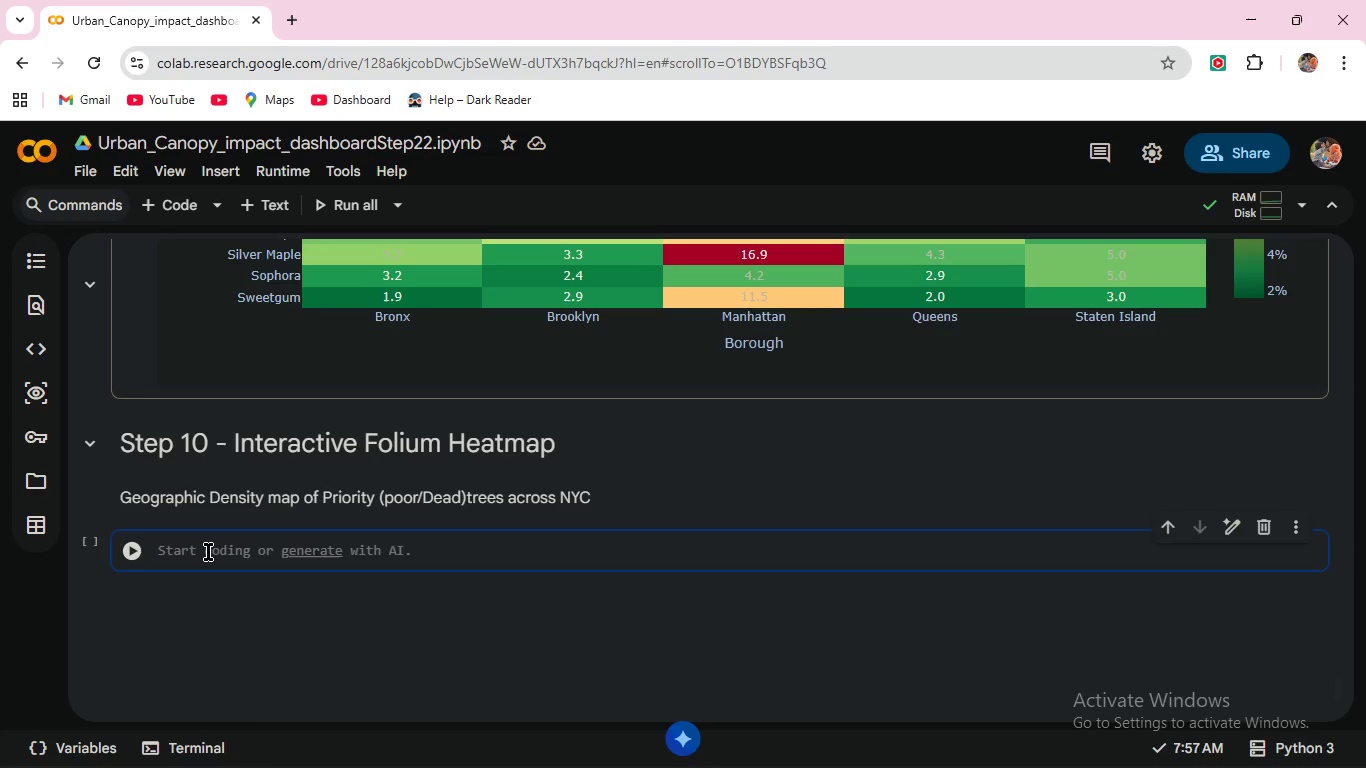 
wait(8.04)
 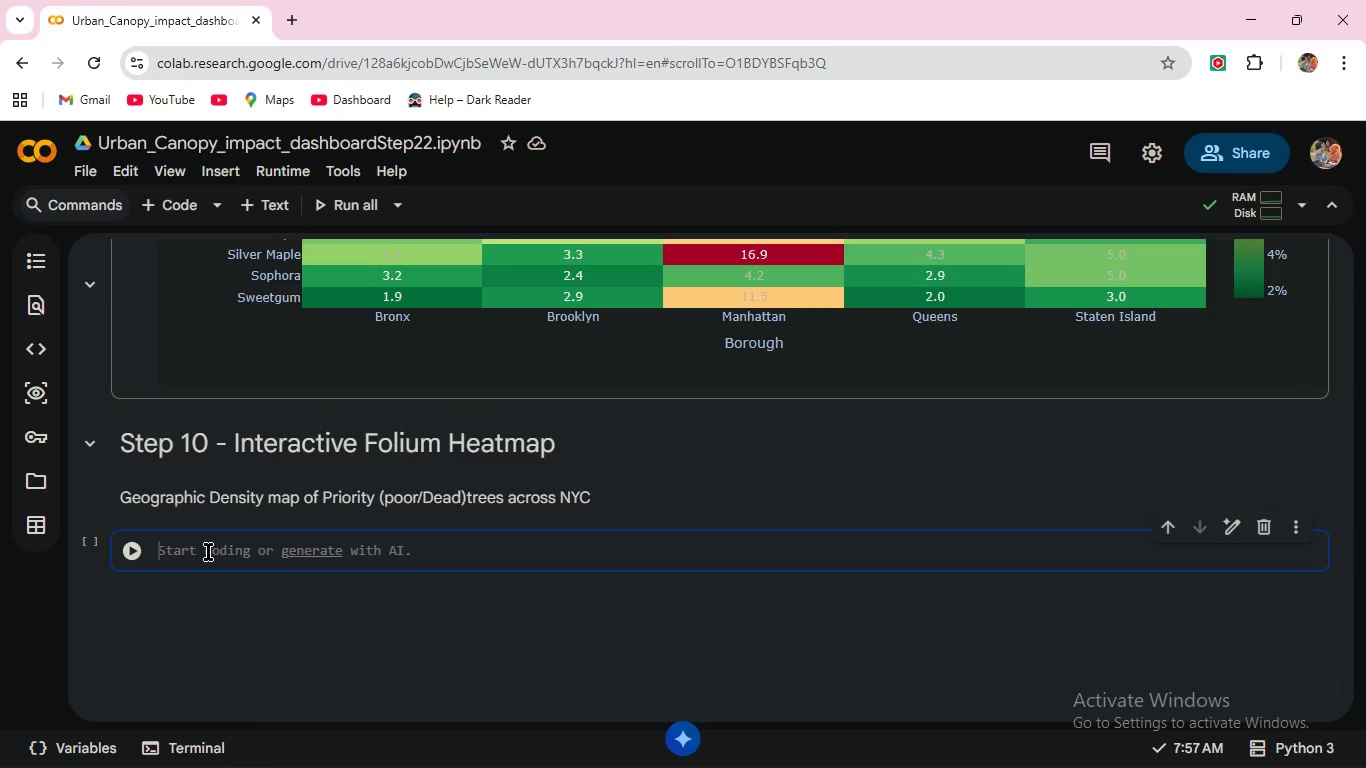 
type(#Build folium heatmap )
 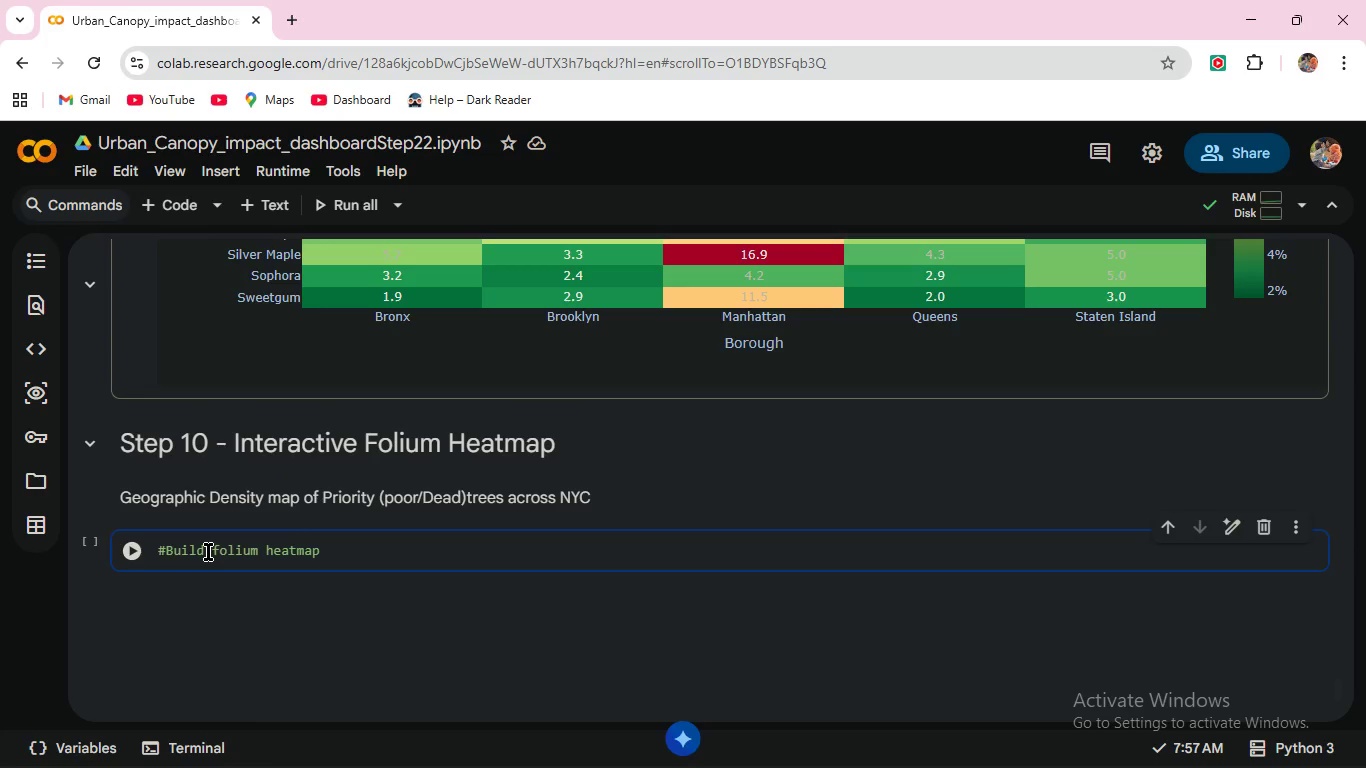 
key(Enter)
 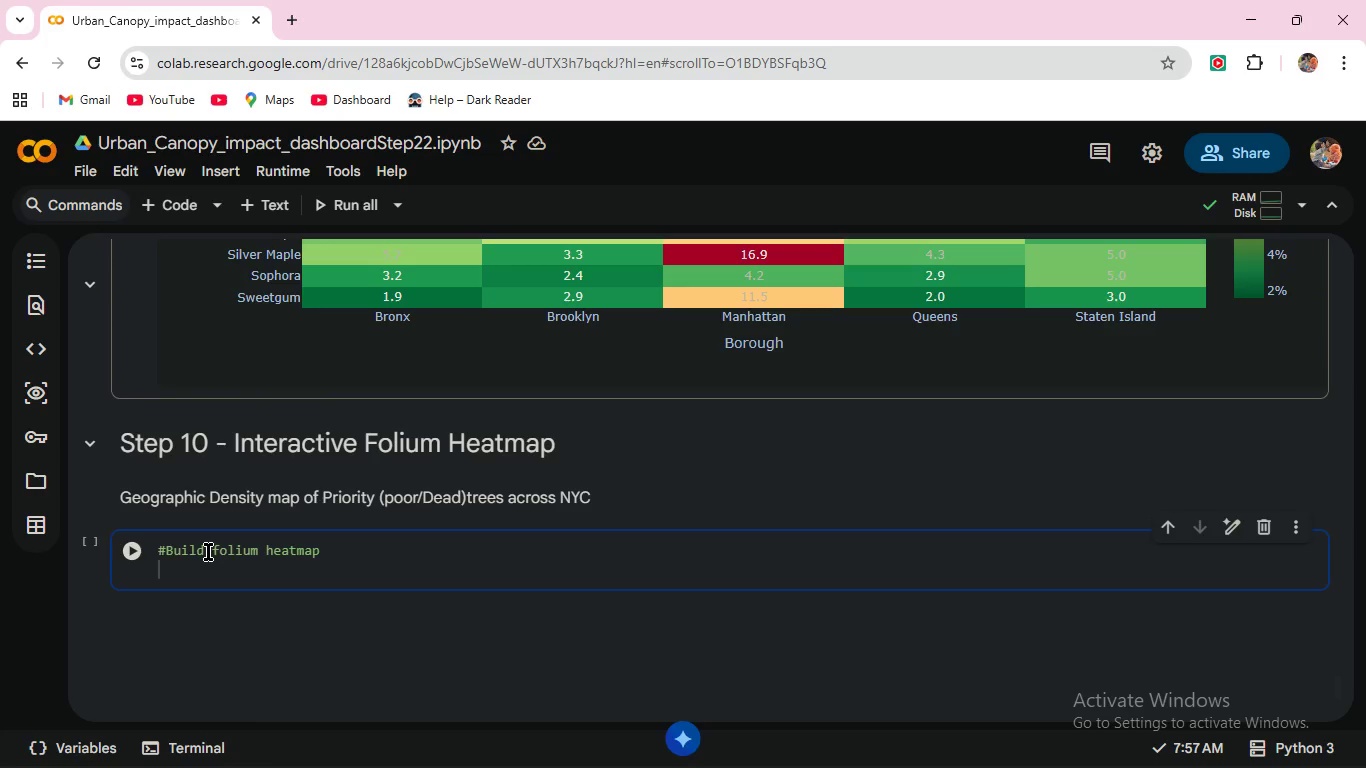 
wait(31.24)
 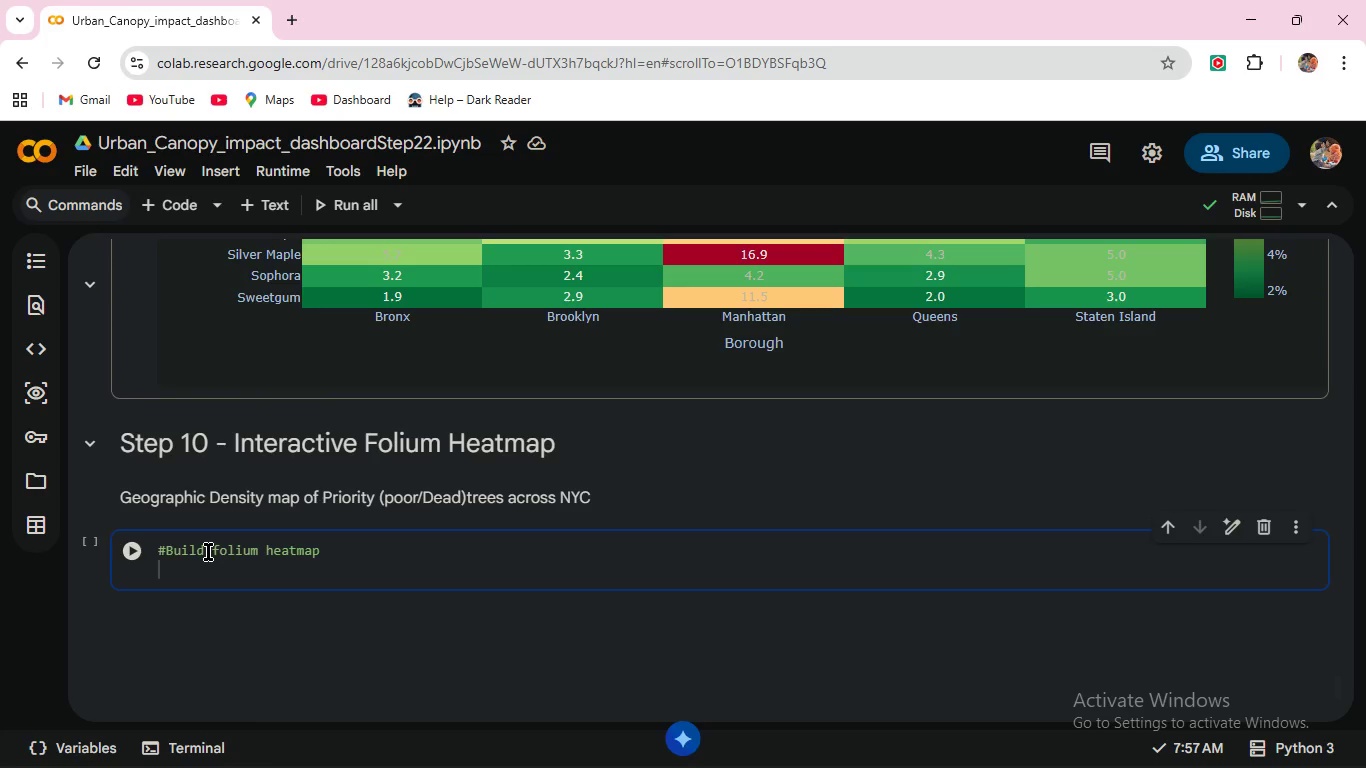 
type(prio)
 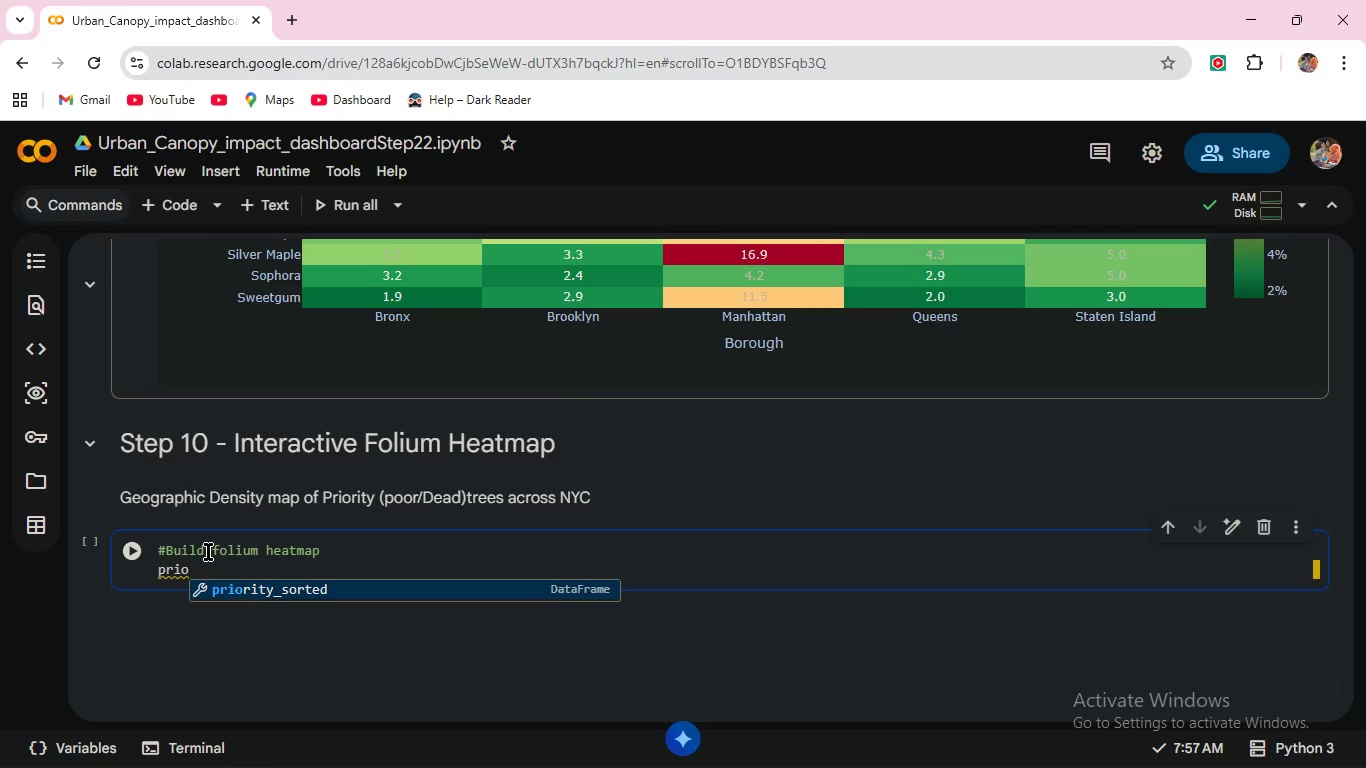 
wait(5.11)
 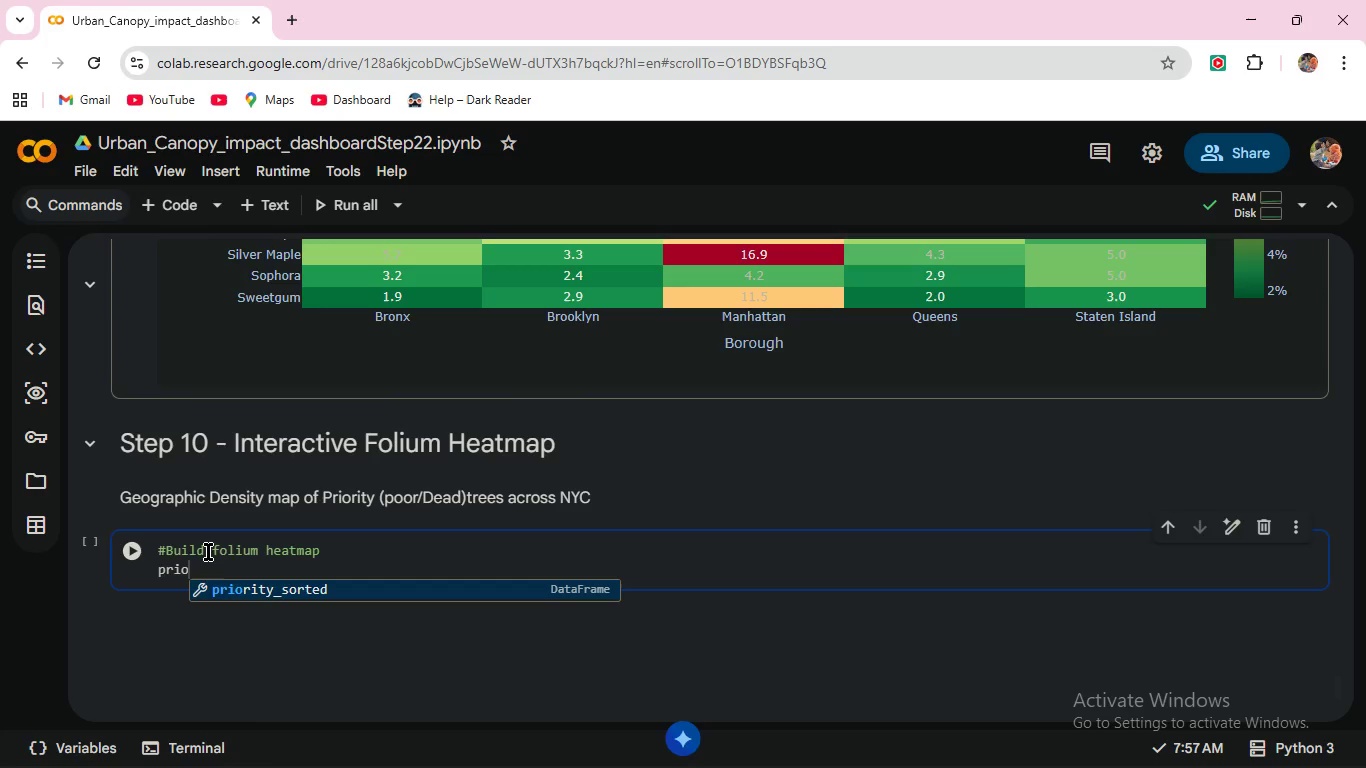 
key(Backspace)
key(Backspace)
key(Backspace)
key(Backspace)
type(#sample for performance - use up to 2)
key(Backspace)
type(30,000 priority trees )
 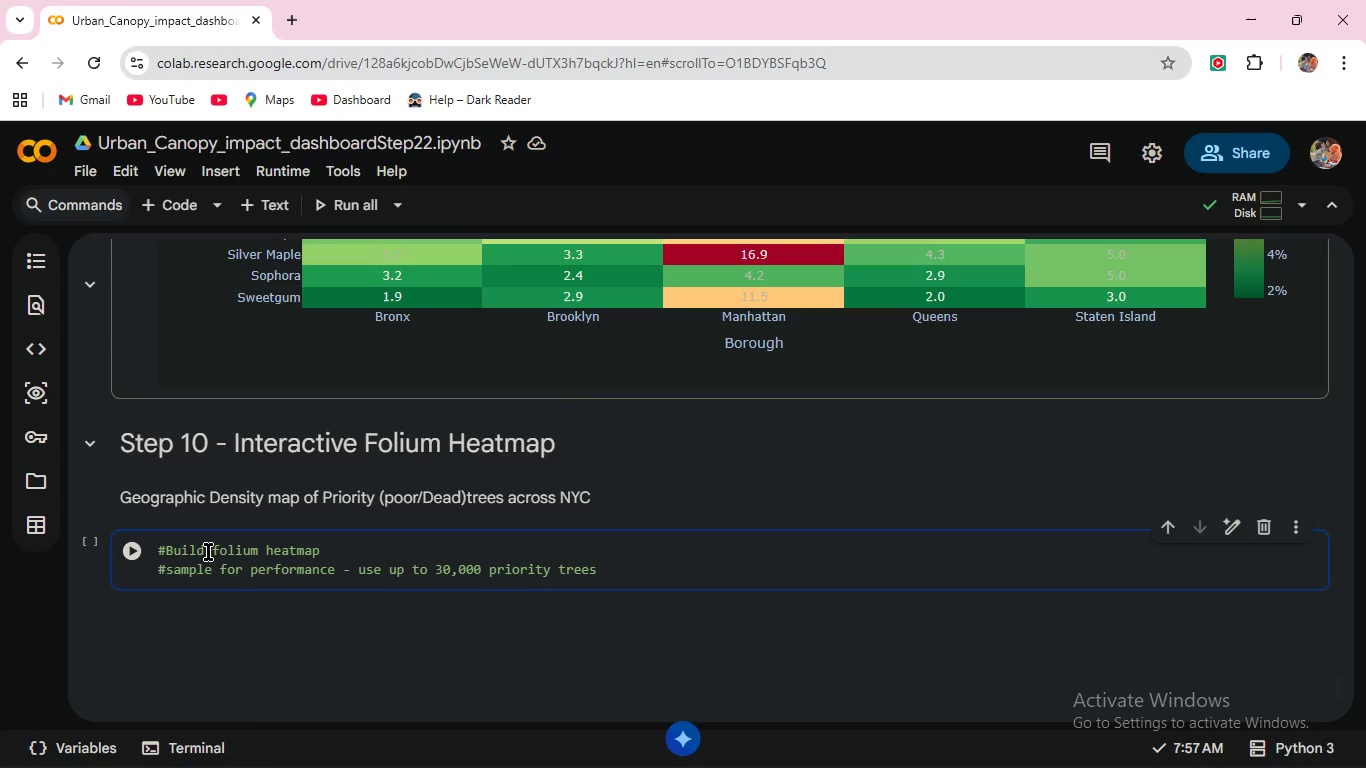 
key(Enter)
 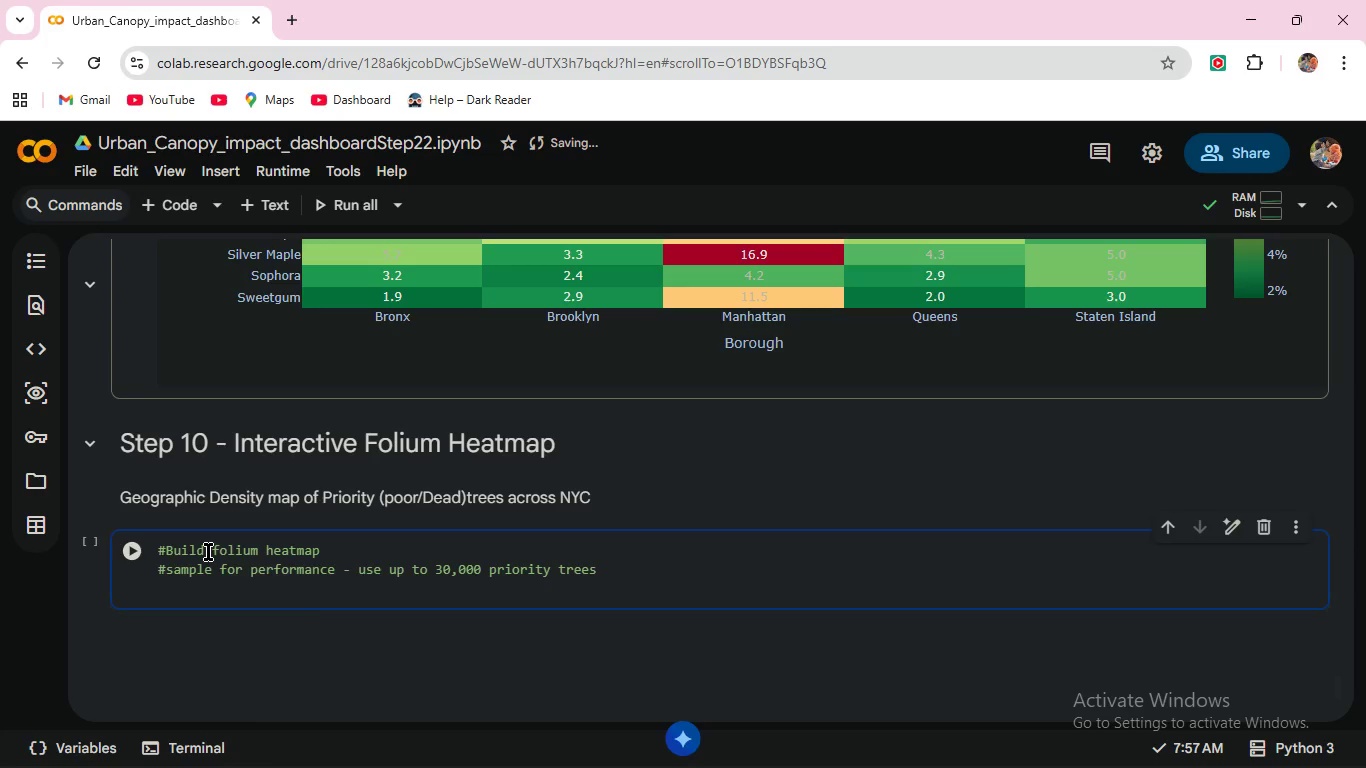 
key(Enter)
 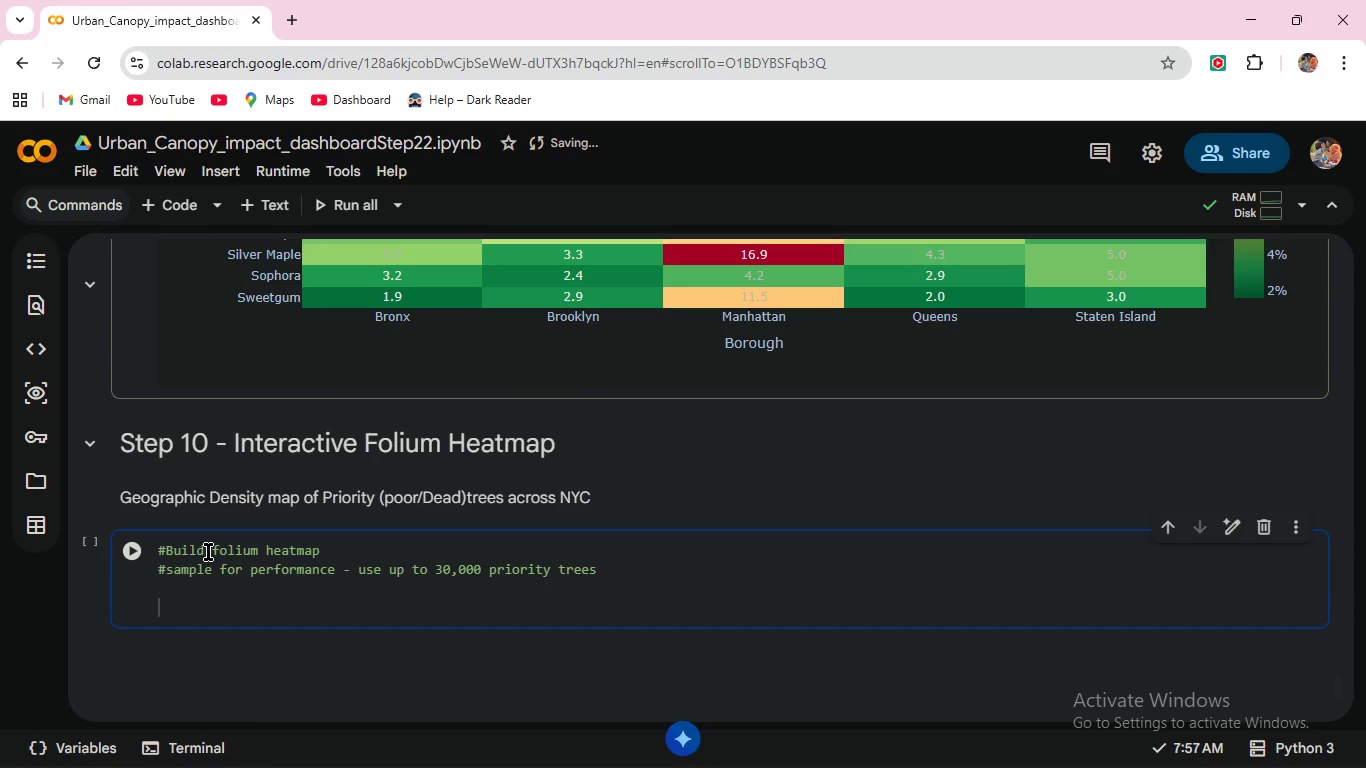 
type(prio)
 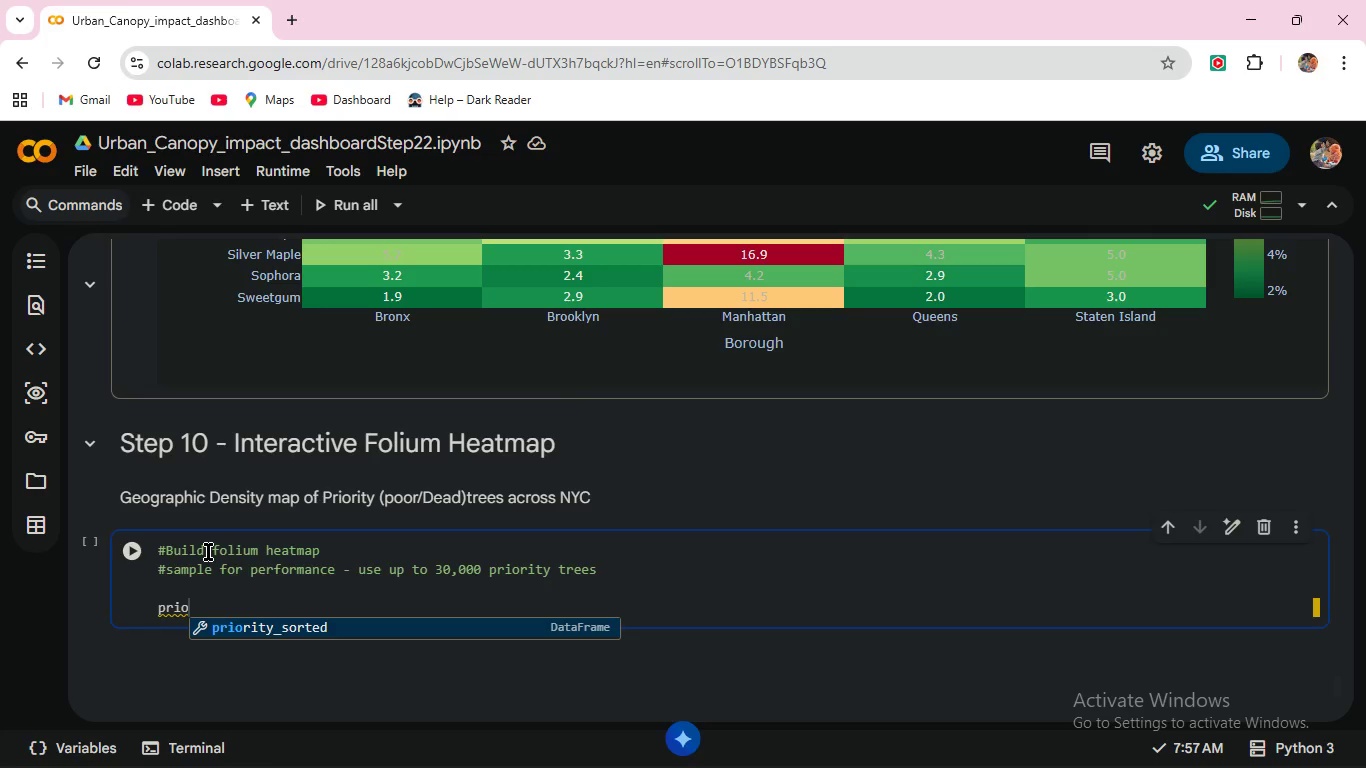 
wait(5.45)
 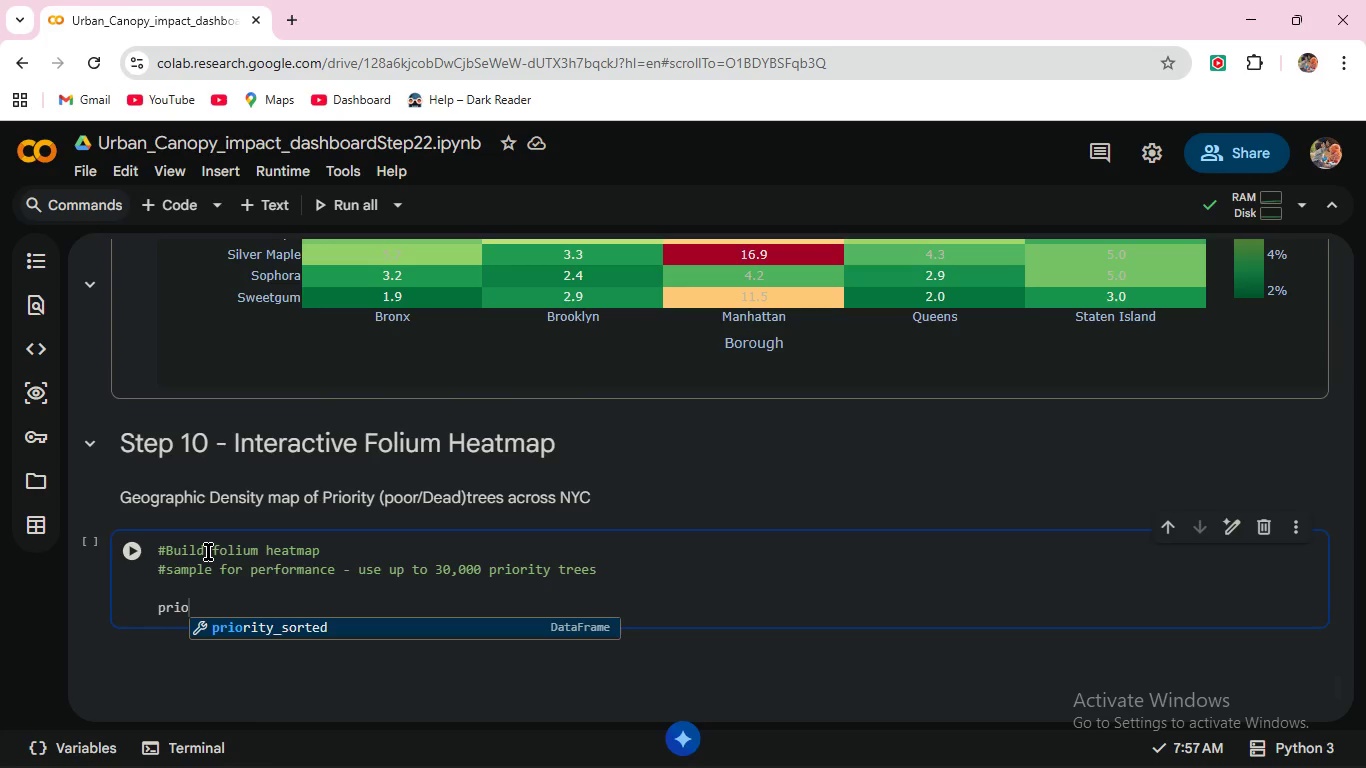 
type(rity_)
 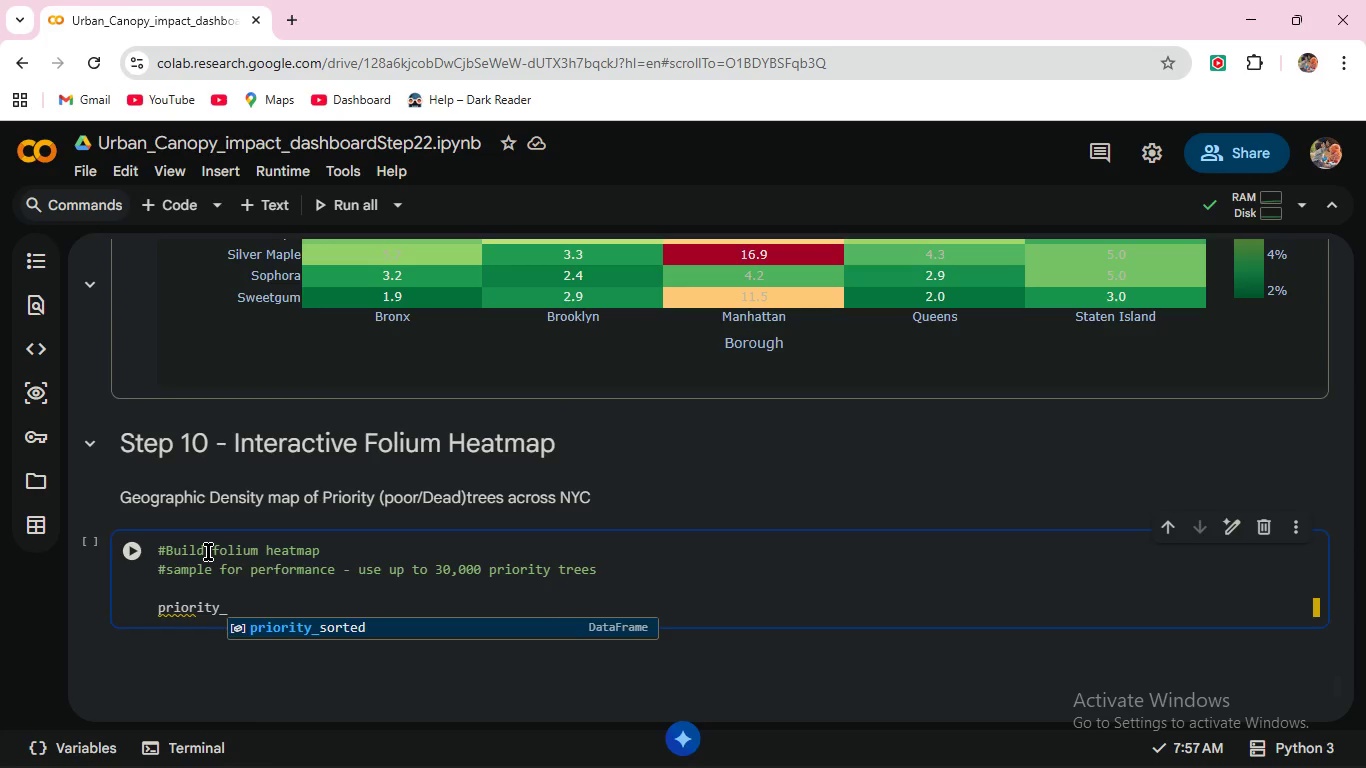 
wait(24.47)
 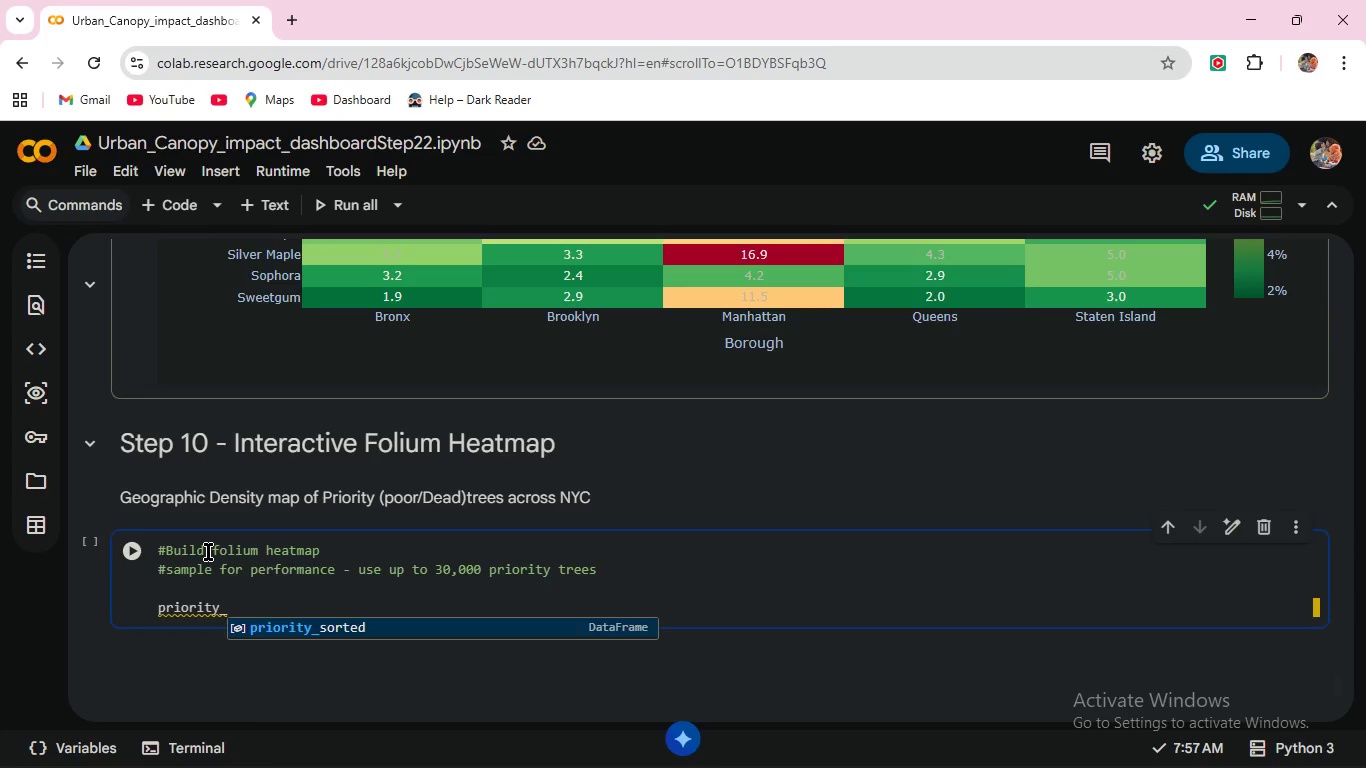 
type(trees)
 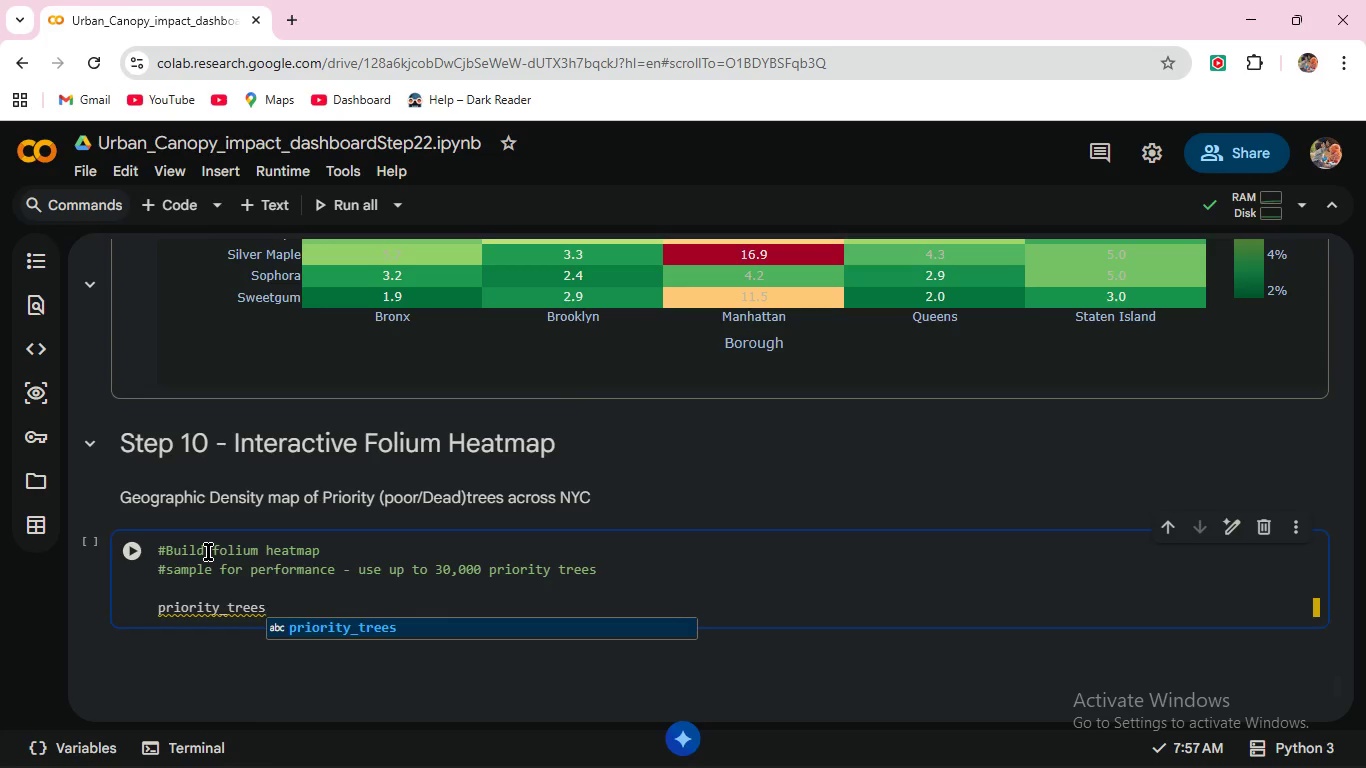 
type( = f)
key(Backspace)
type(df[df['is)
 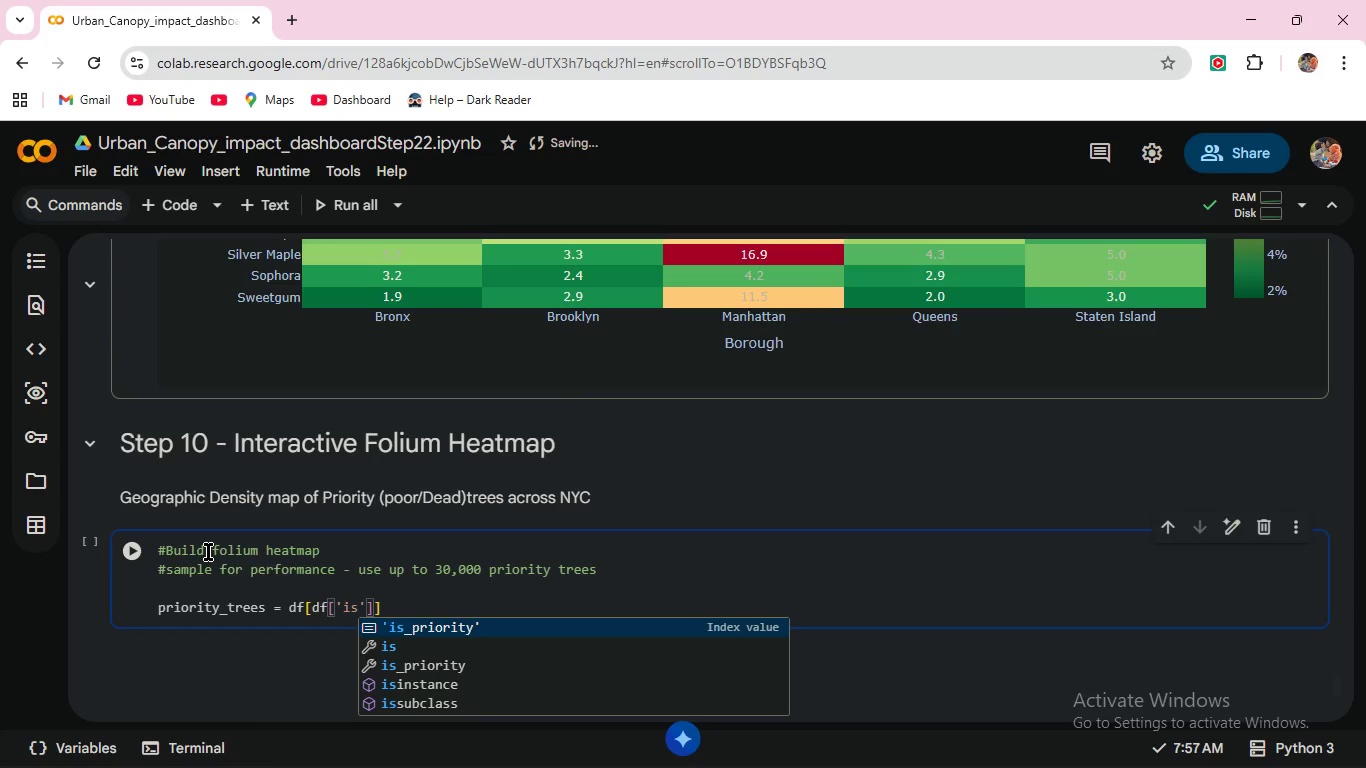 
key(Enter)
 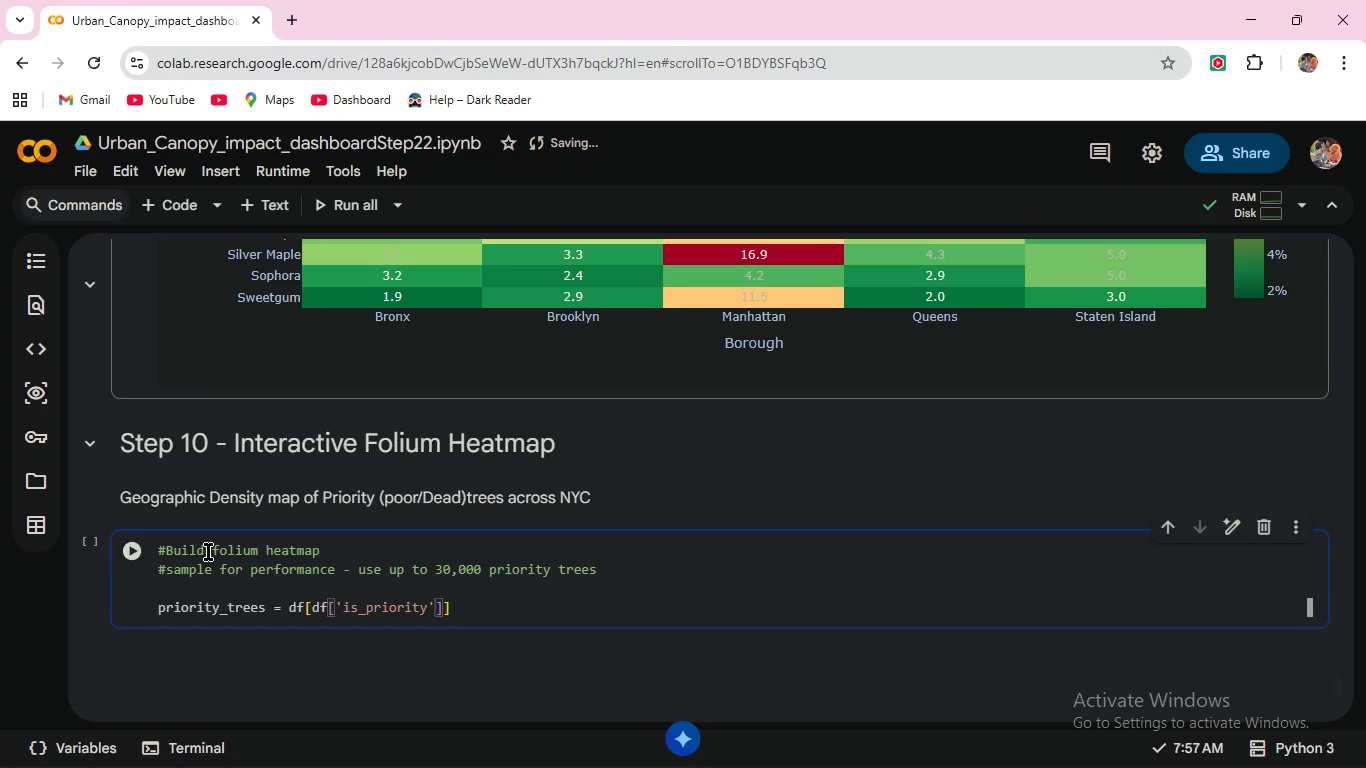 
key(ArrowRight)
 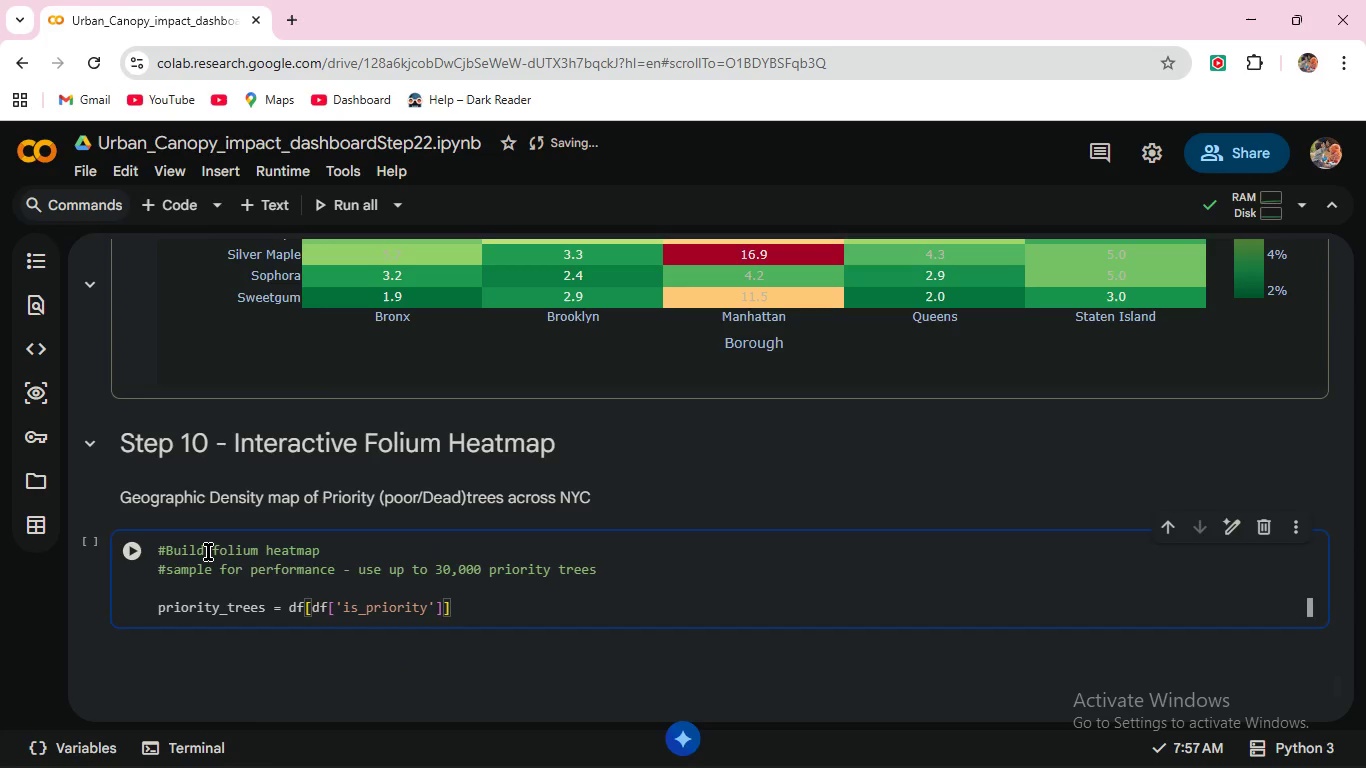 
key(ArrowRight)
 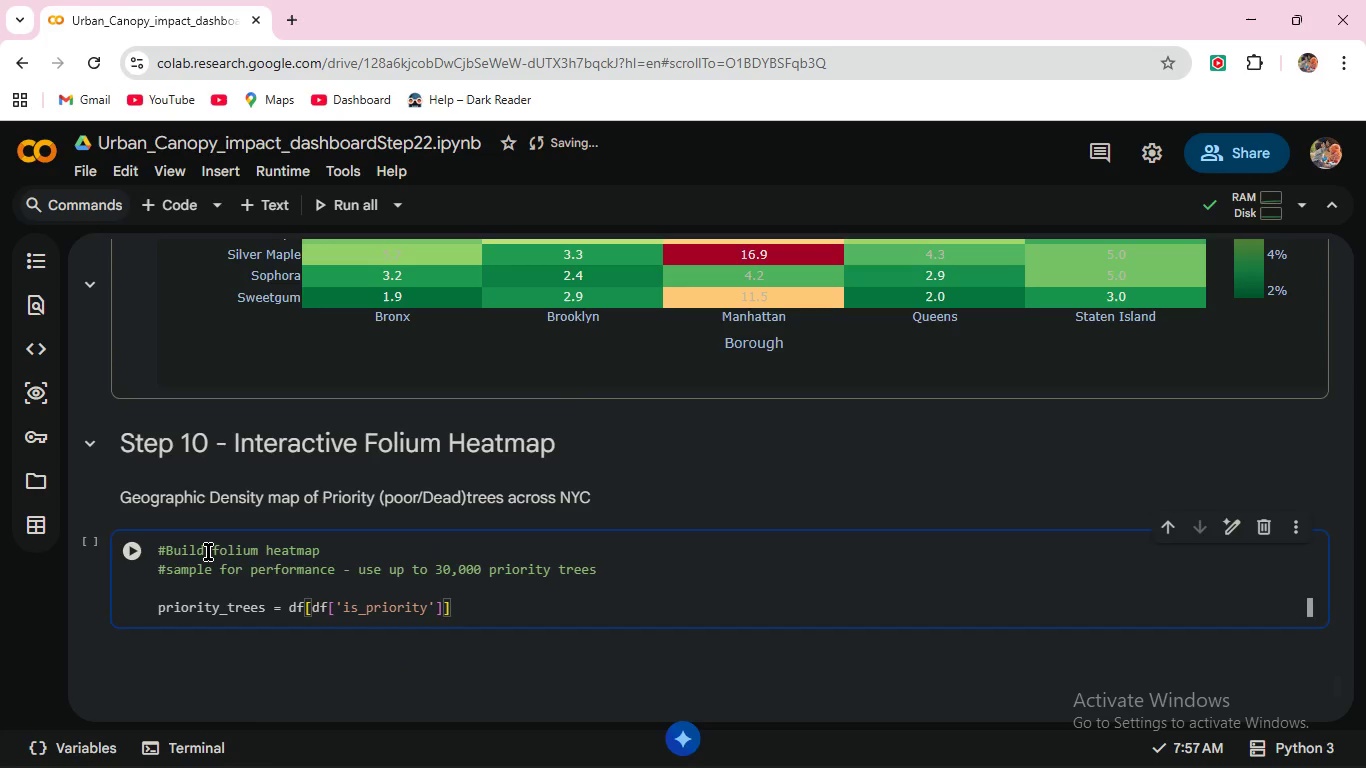 
type(.dropna()
 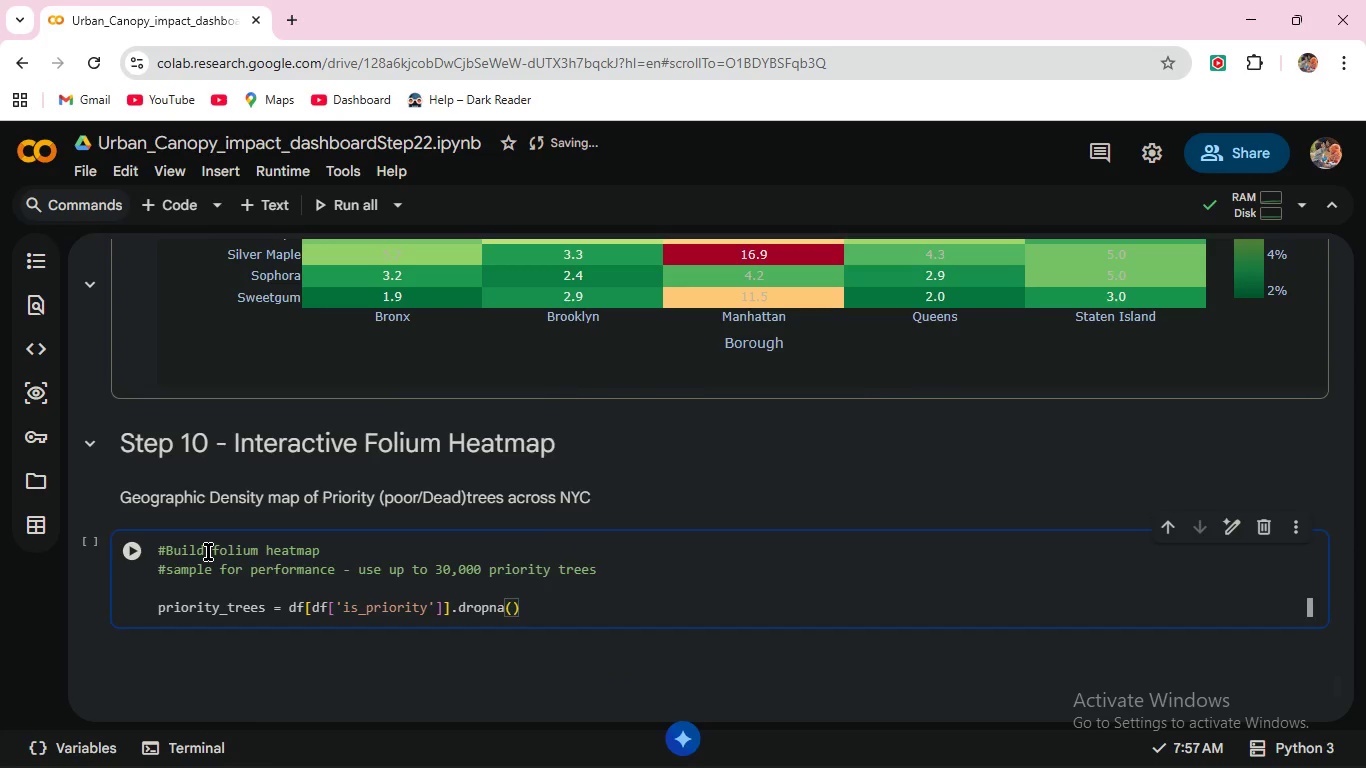 
wait(6.7)
 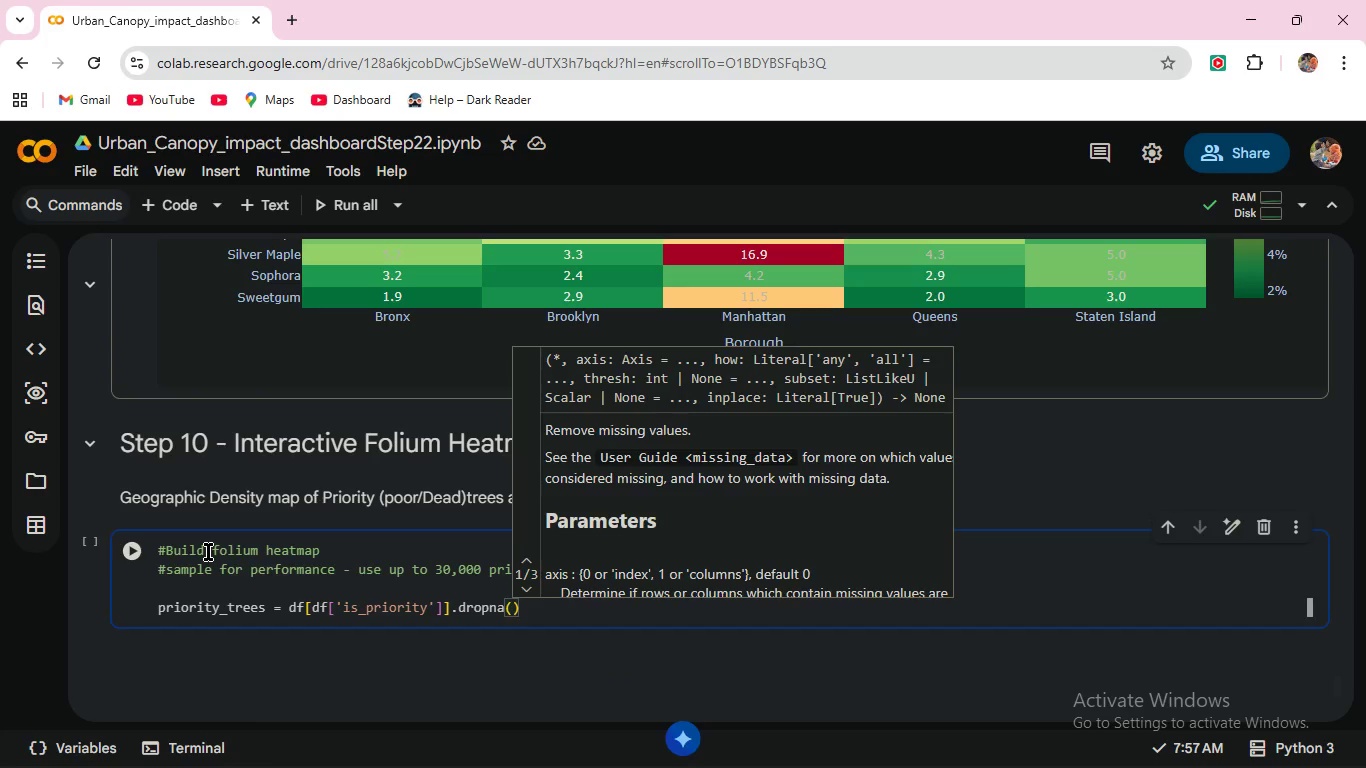 
type(SUBSET+{"LATITUDE)
 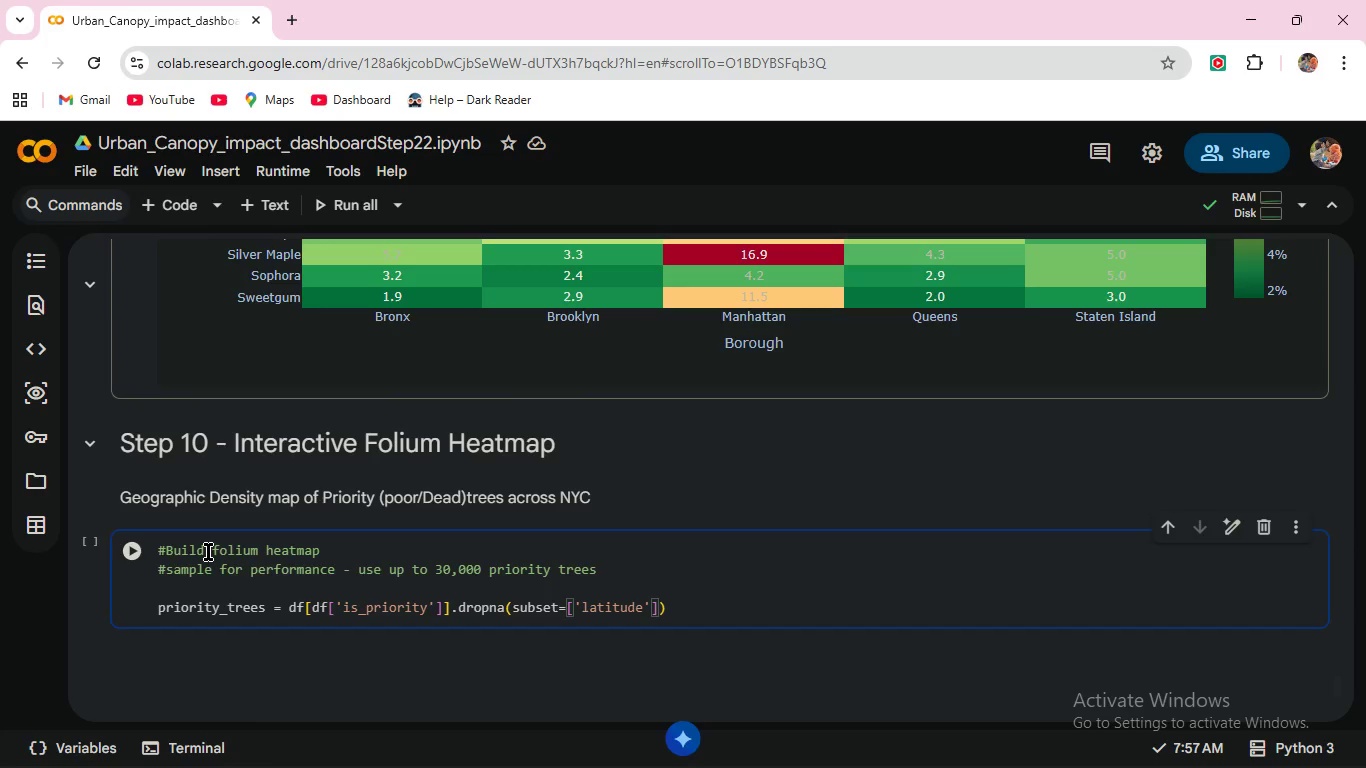 
key(Shift+ArrowRight)
 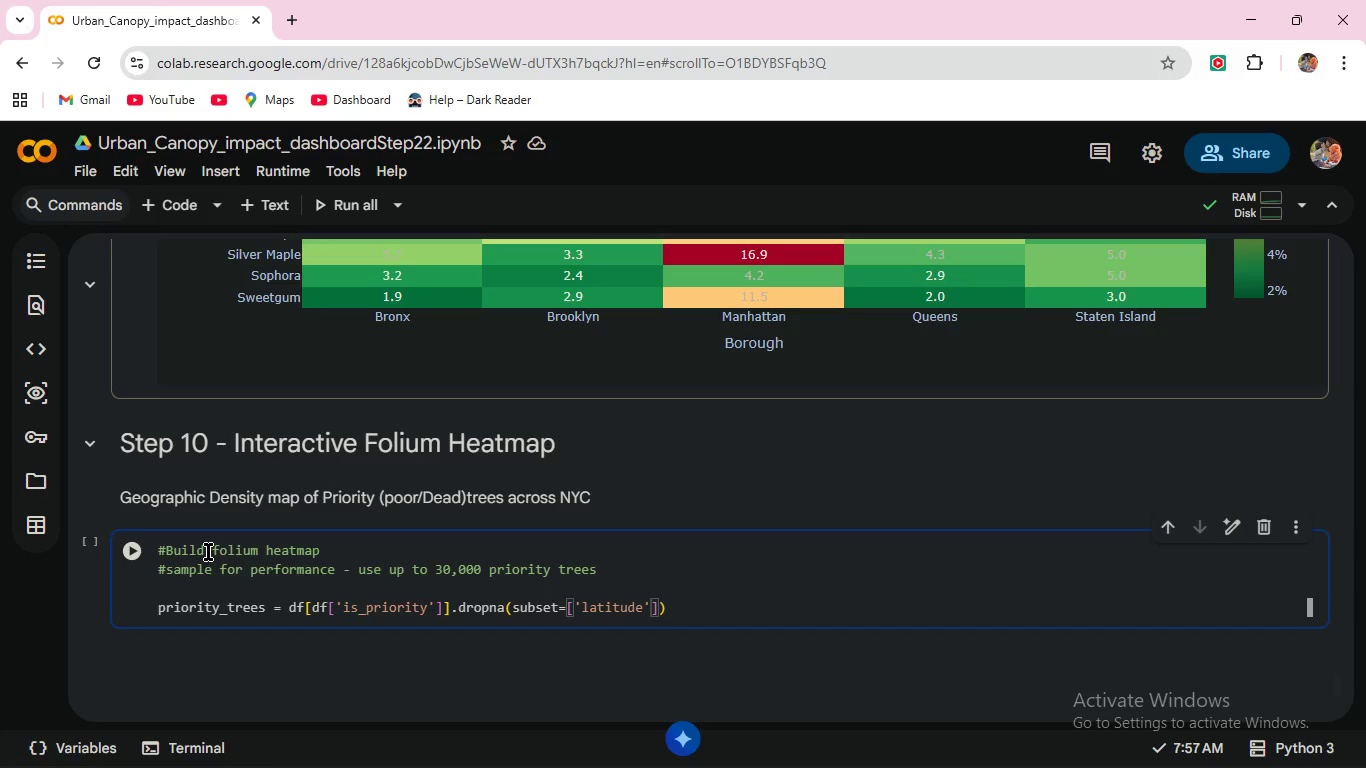 
type(<"LONGITUDE)
 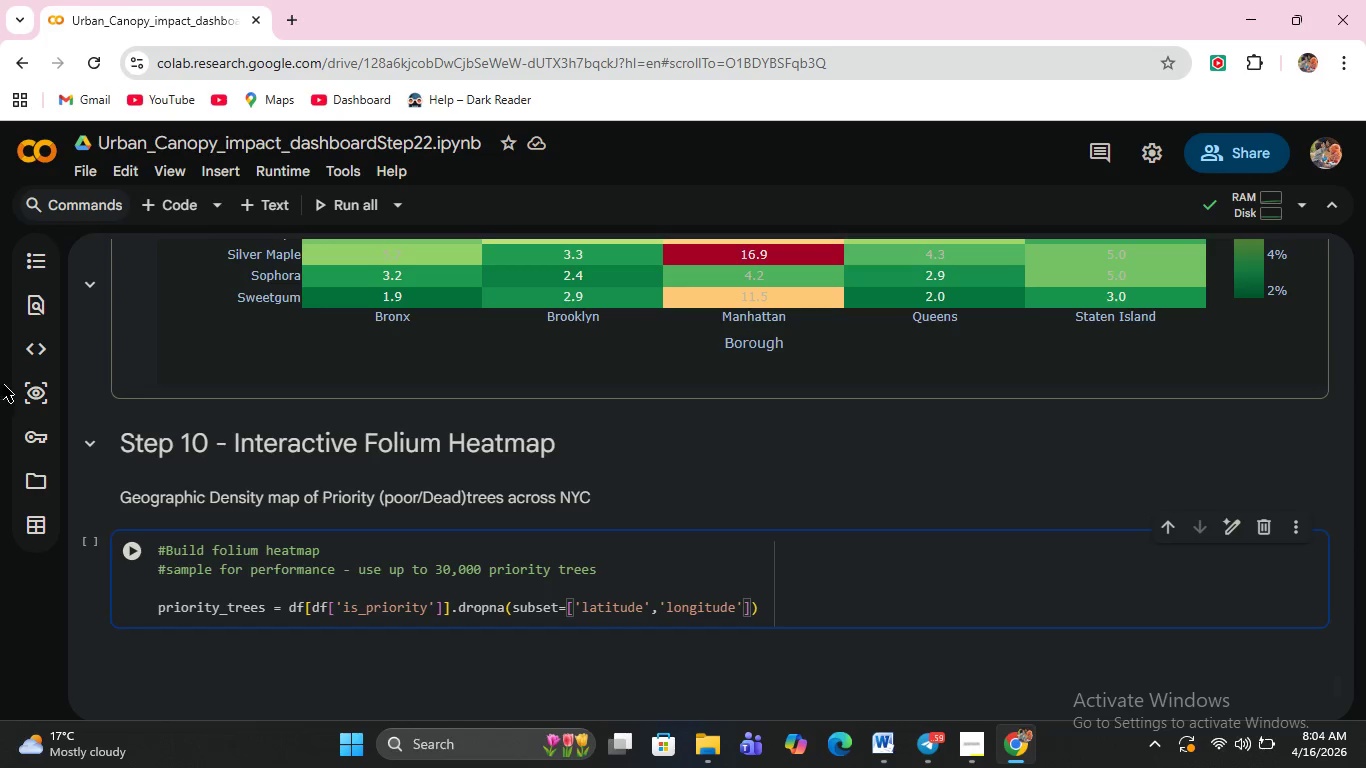 
left_click([132, 545])
 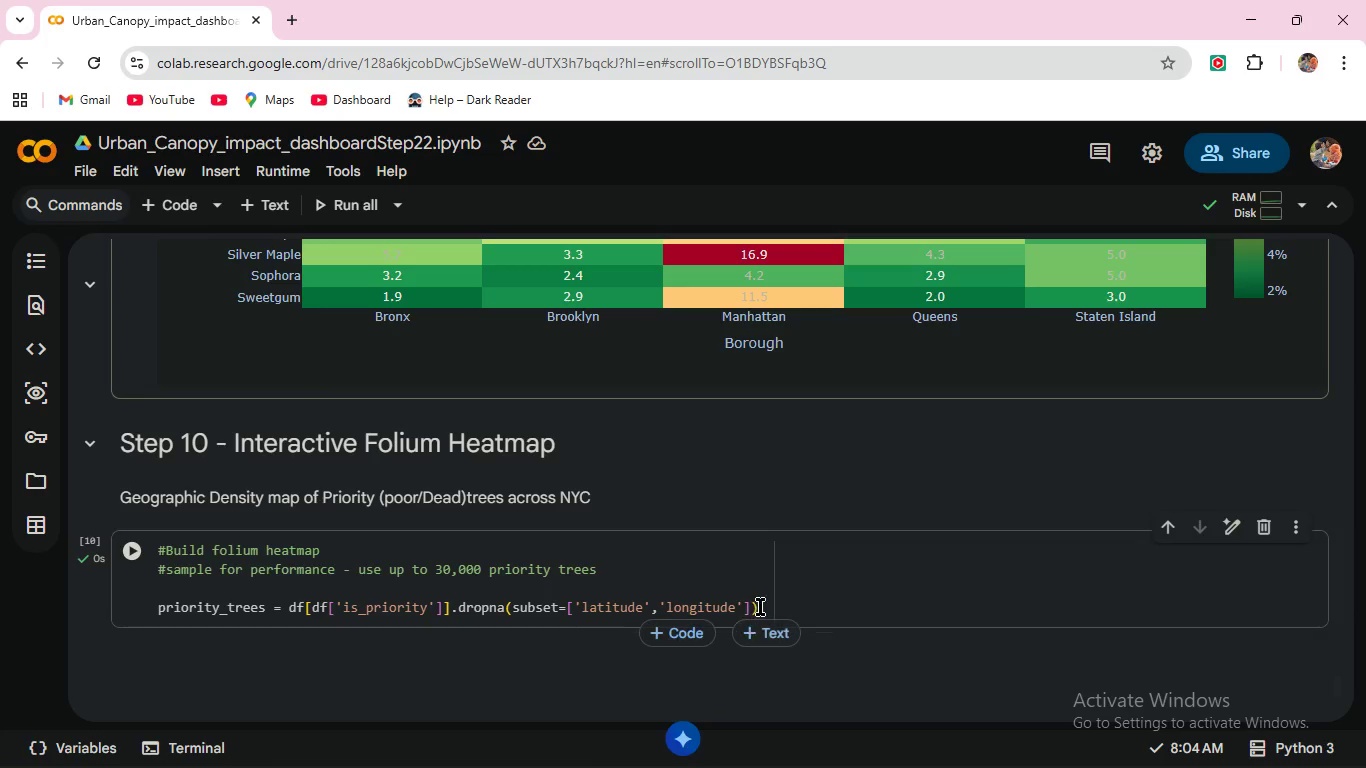 
double_click([761, 605])
 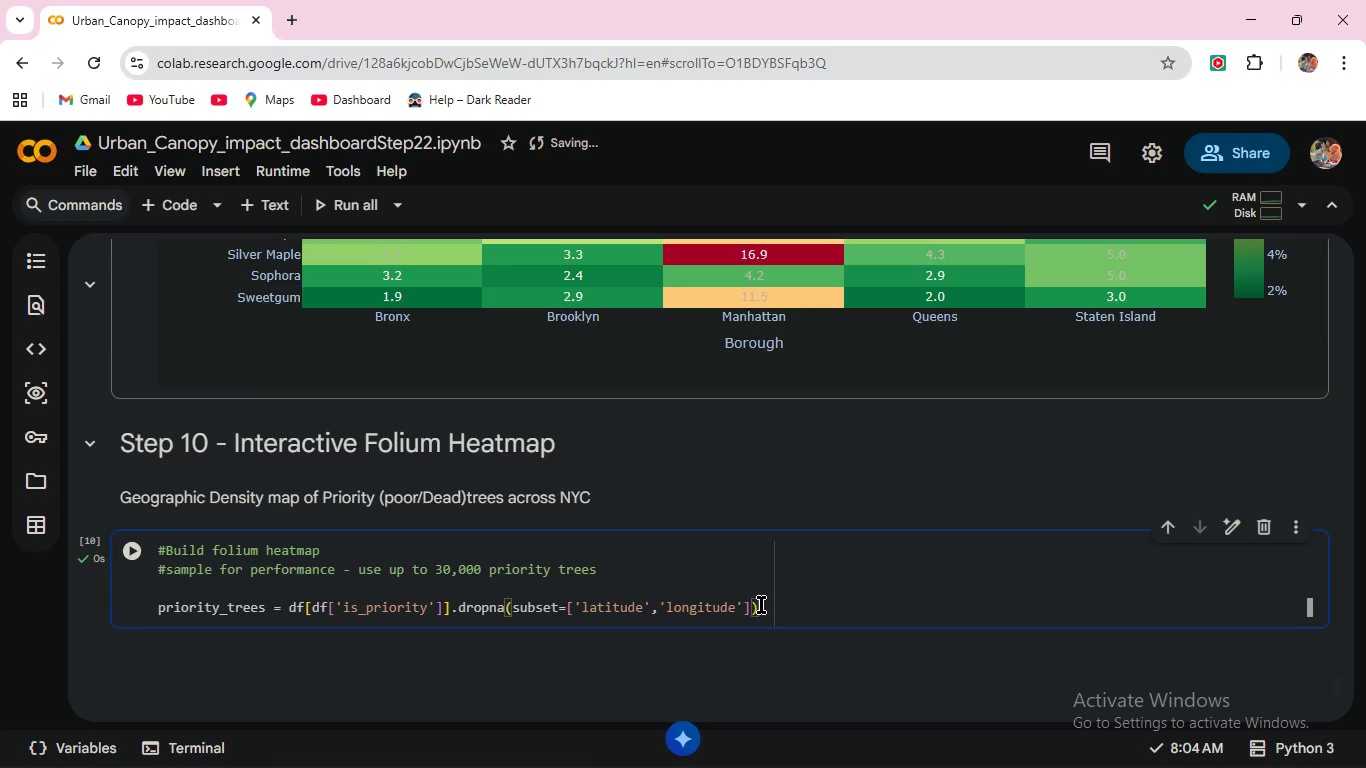 
key(Enter)
 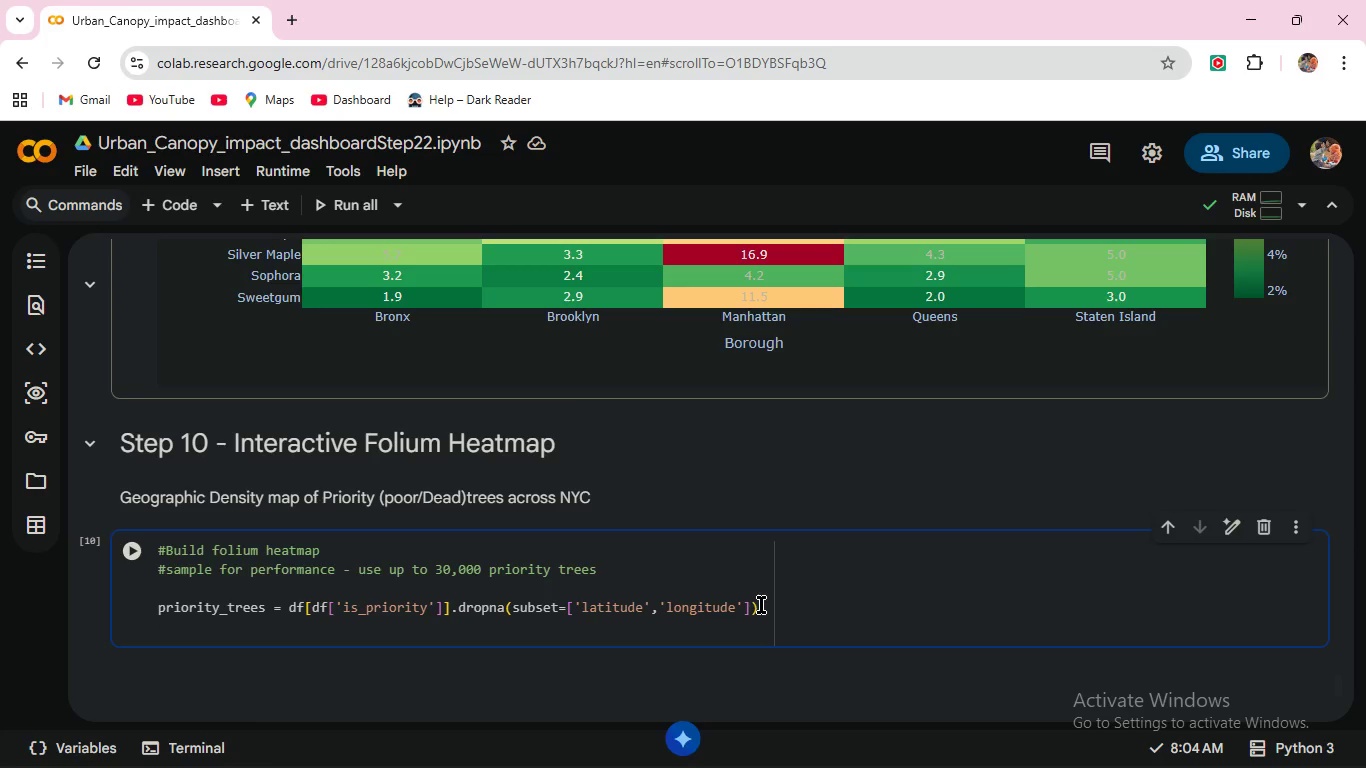 
type(sample)
 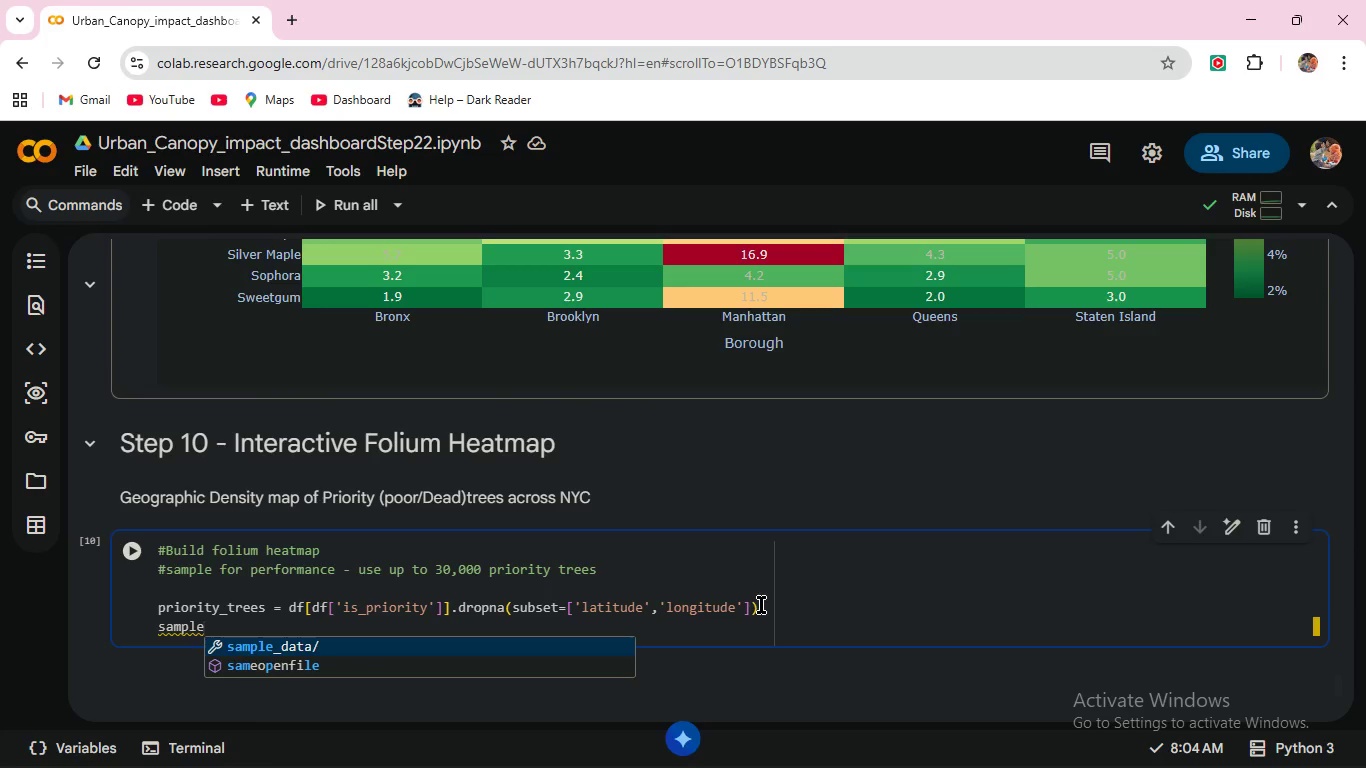 
type(_size = min(30_000, len(prior)
 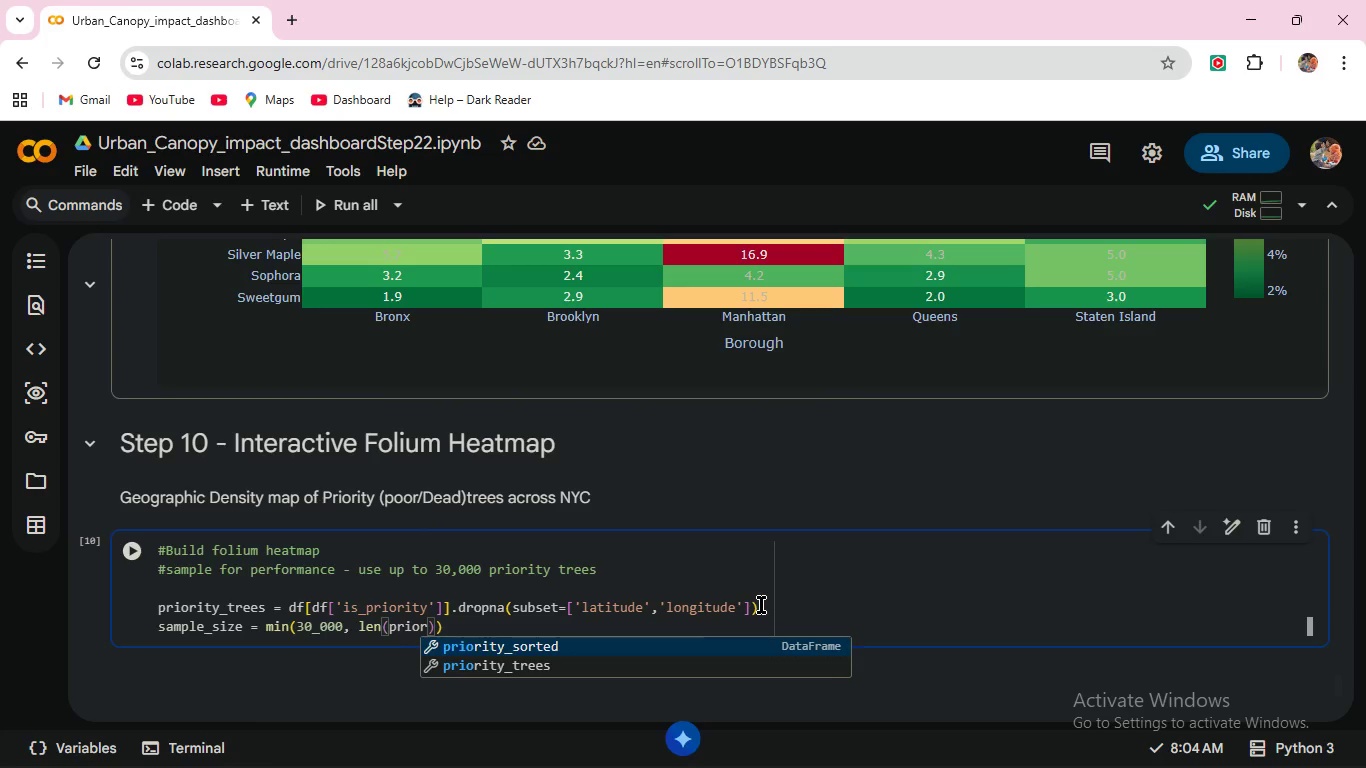 
wait(5.86)
 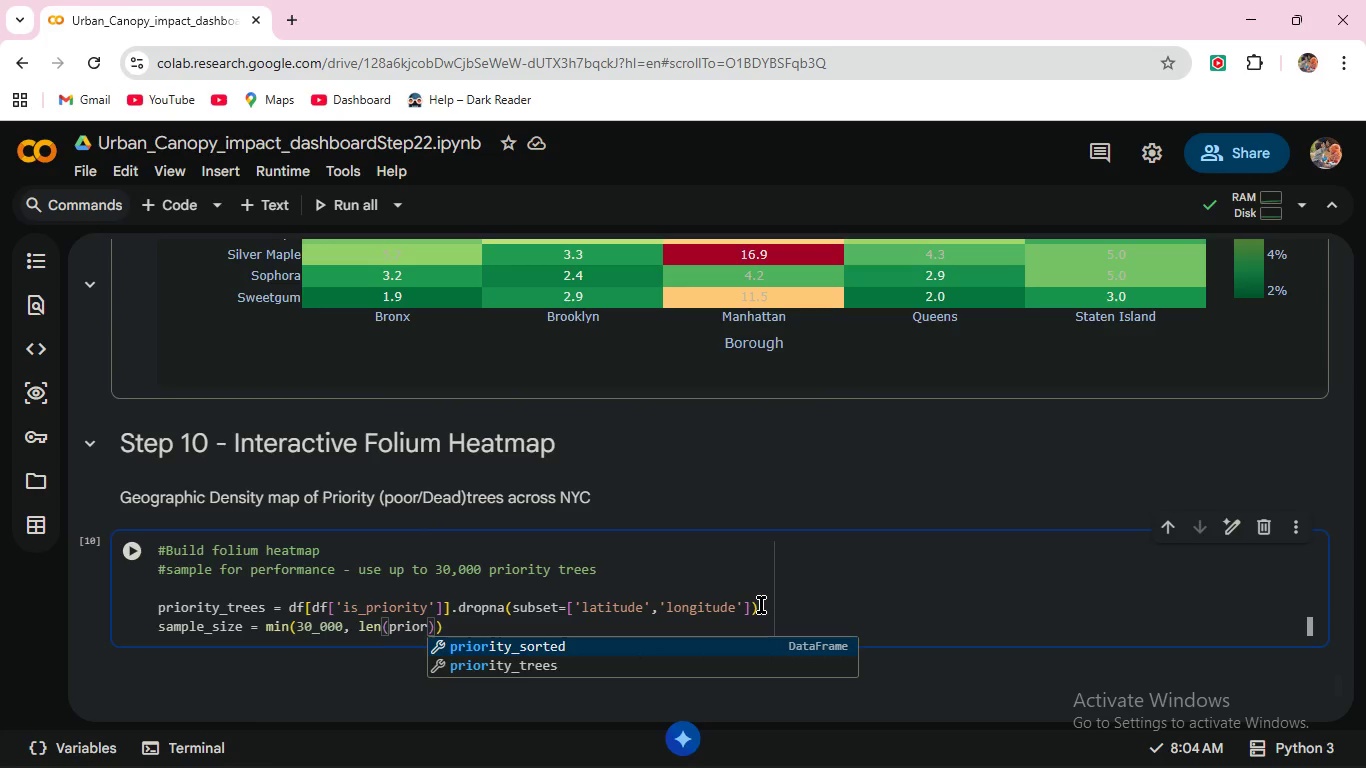 
key(ArrowDown)
 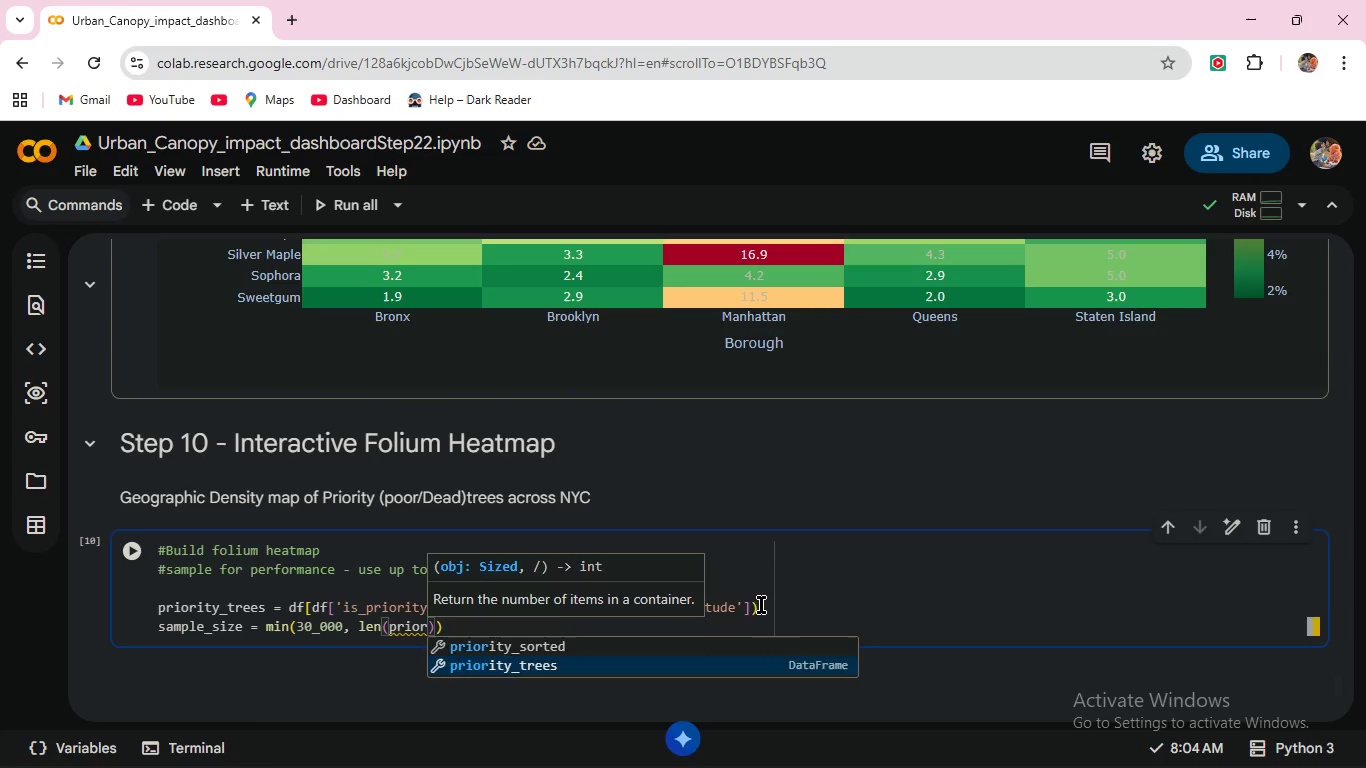 
key(Enter)
 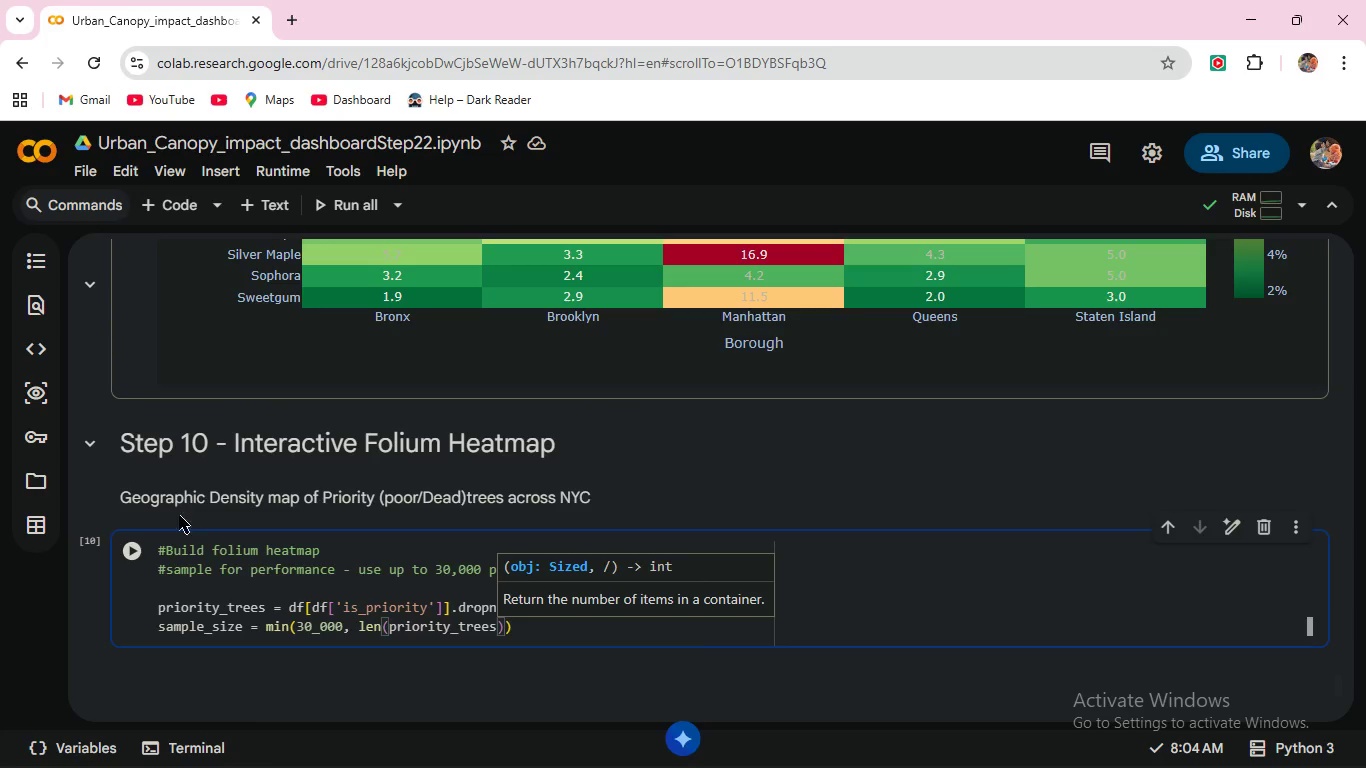 
left_click([135, 549])
 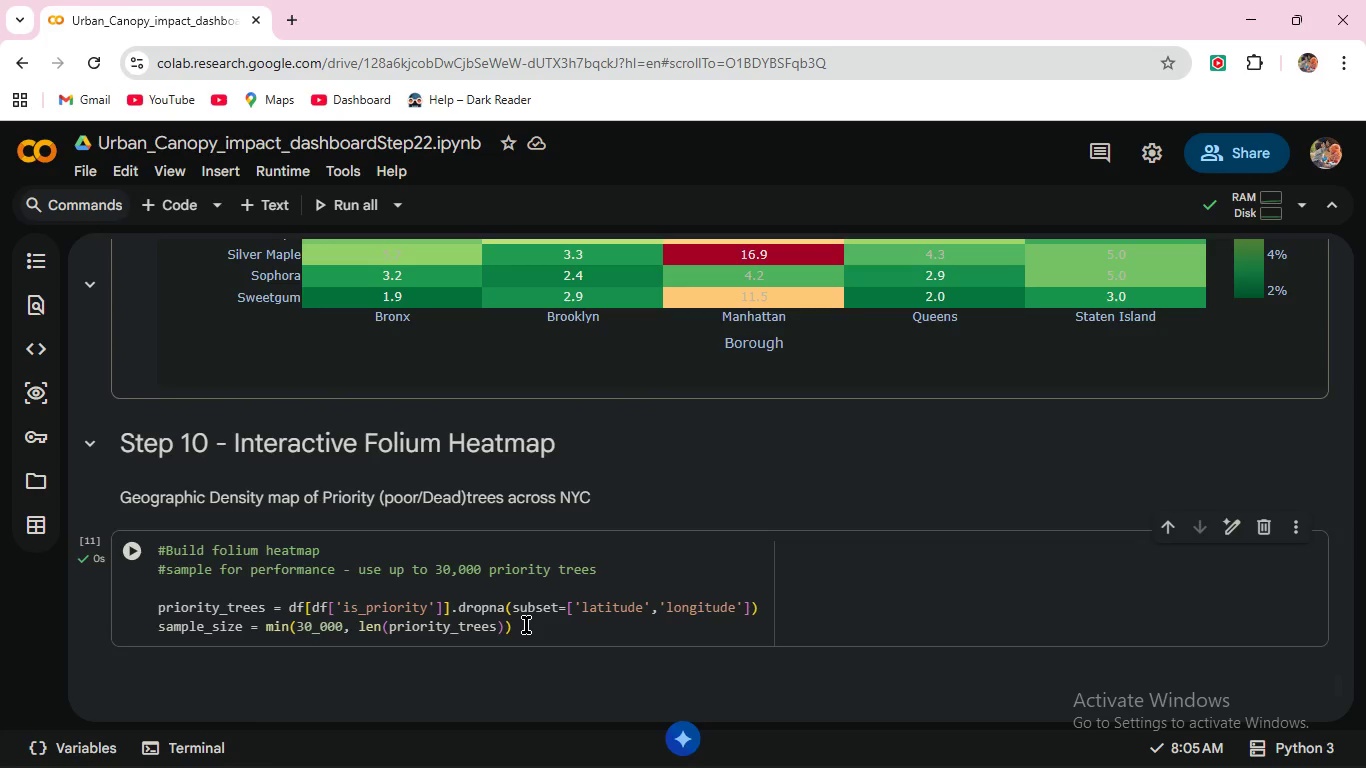 
double_click([525, 625])
 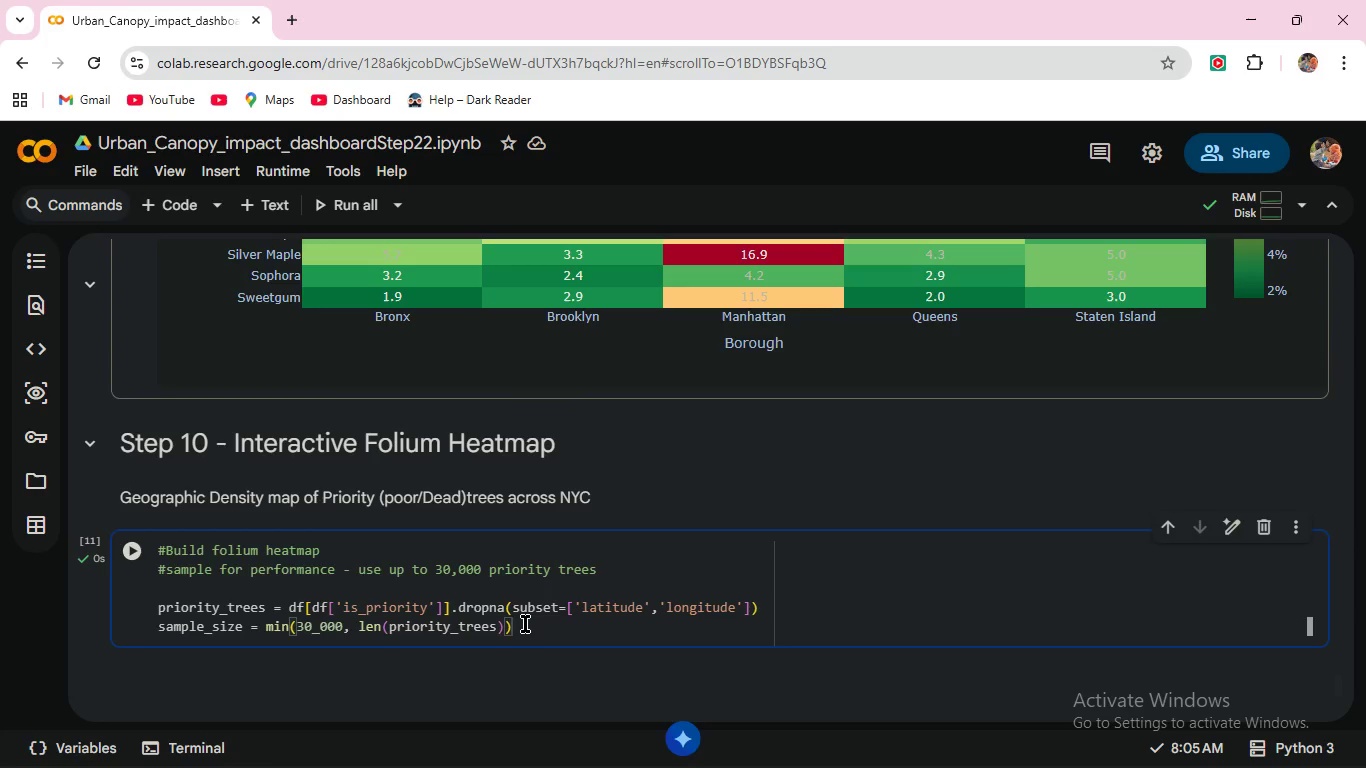 
wait(5.08)
 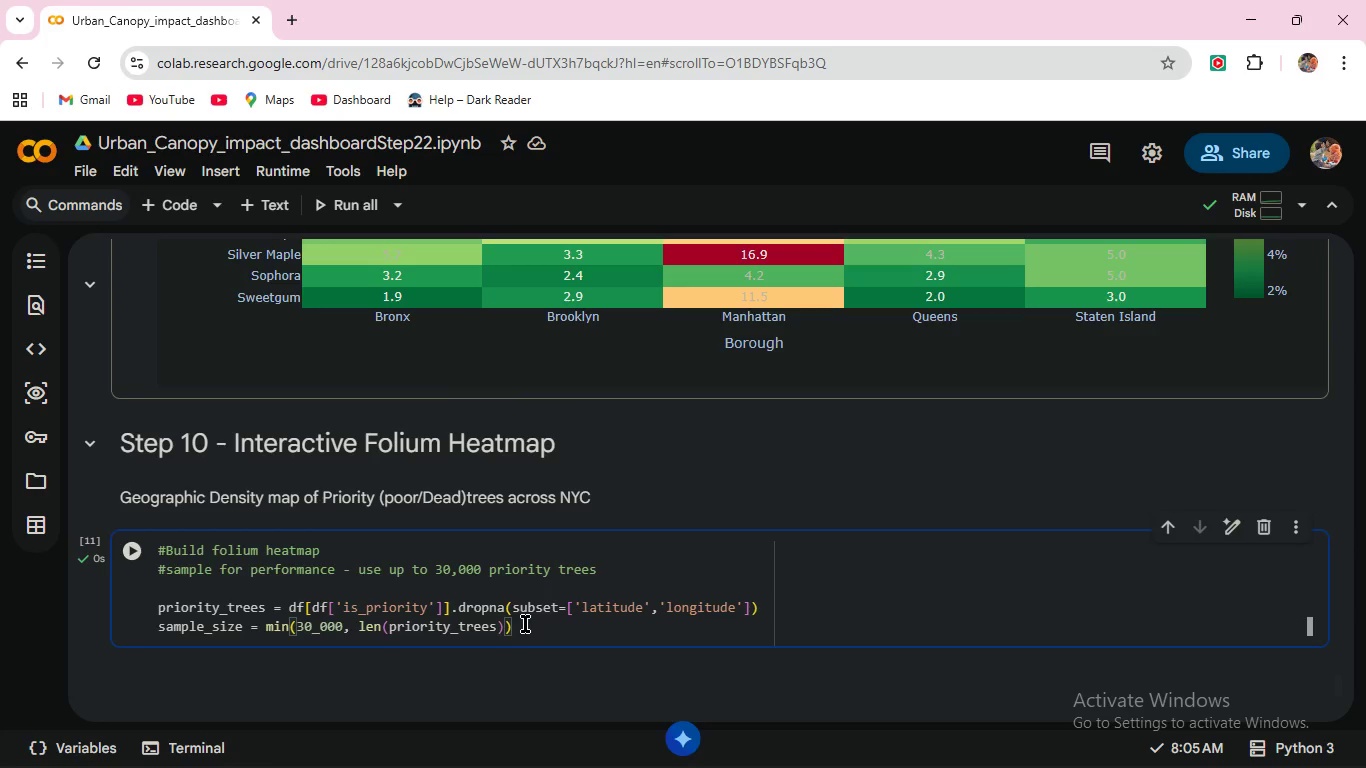 
key(Enter)
 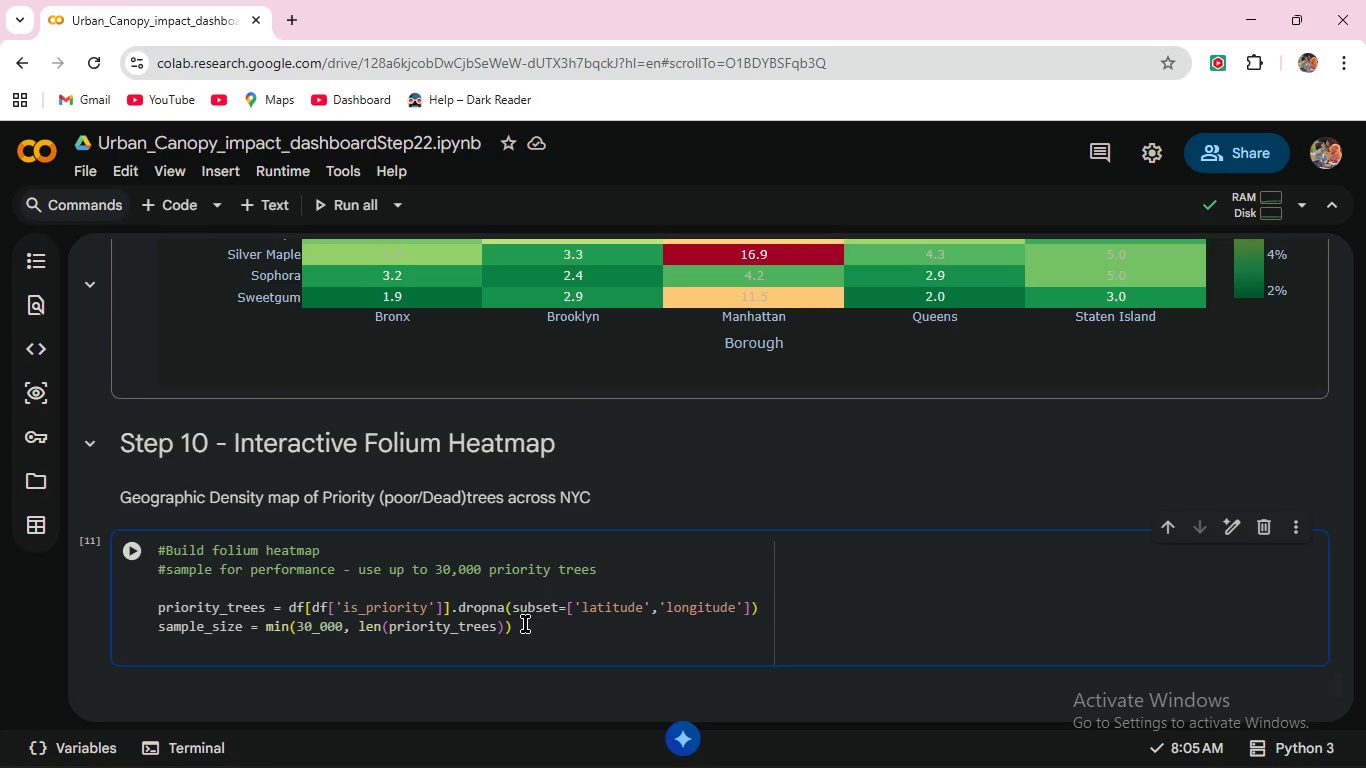 
type(priority)
 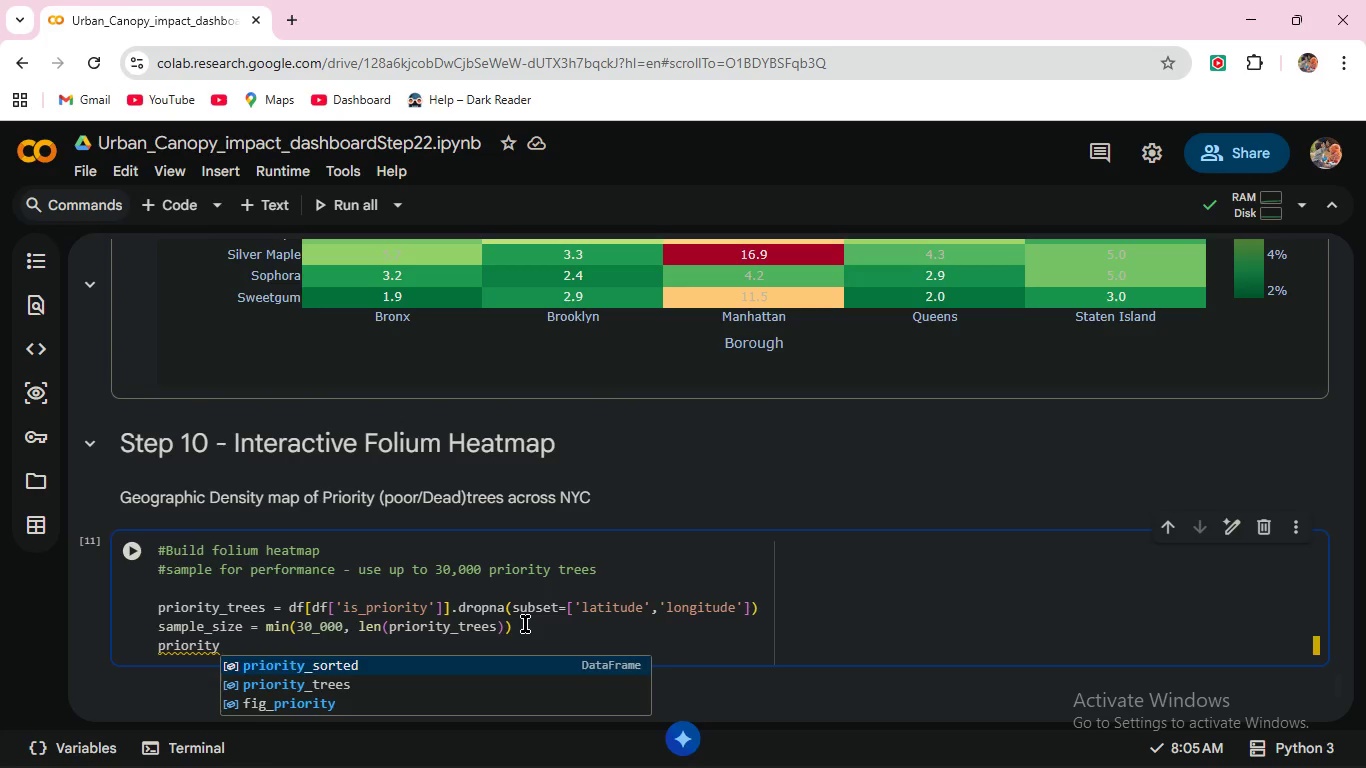 
type(_sample = prio)
 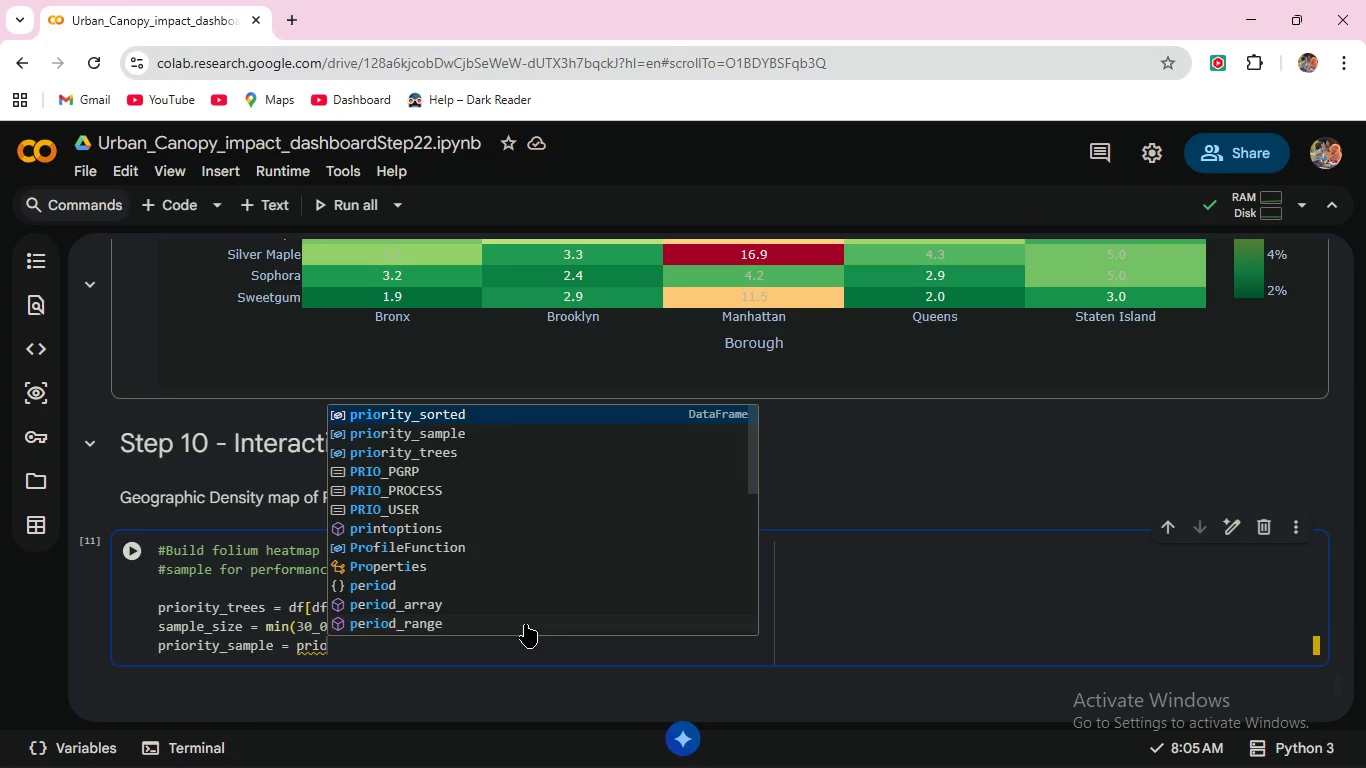 
key(ArrowDown)
 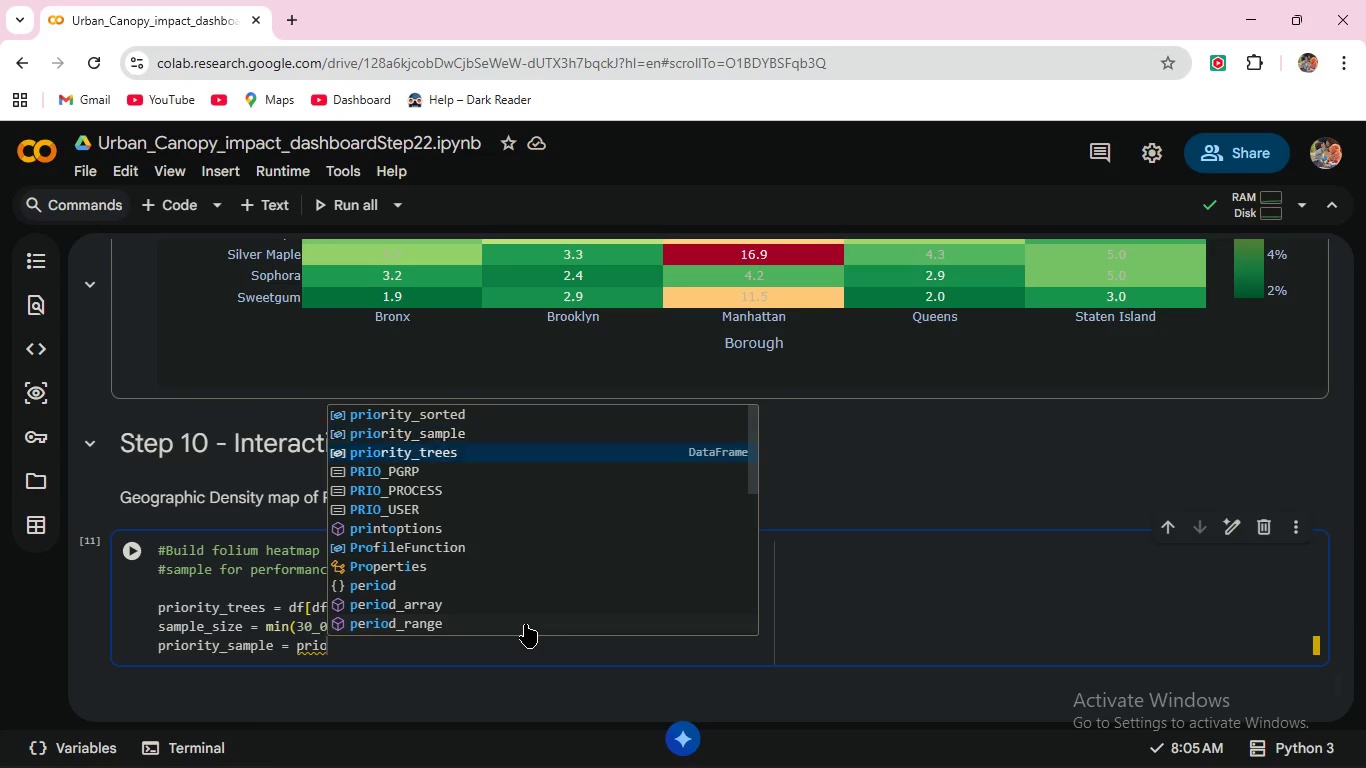 
key(ArrowDown)
 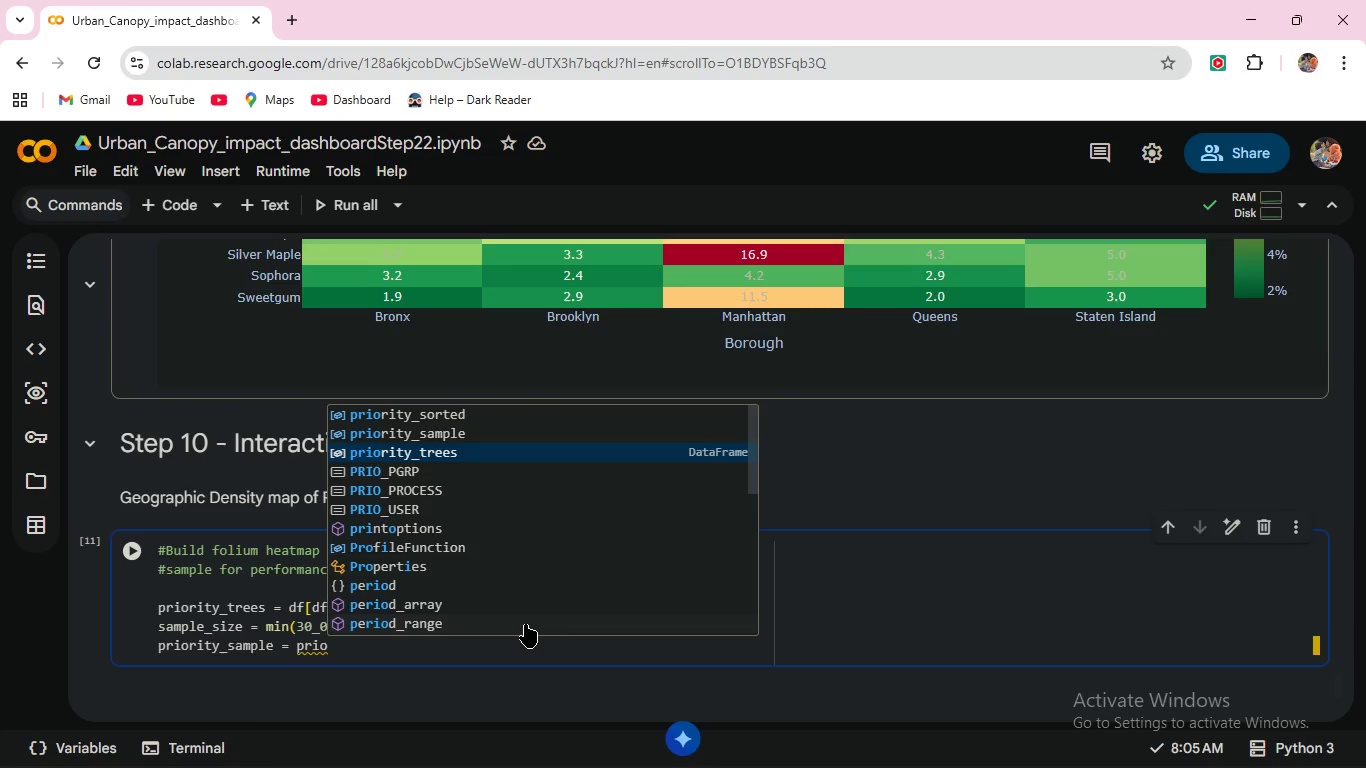 
key(Enter)
 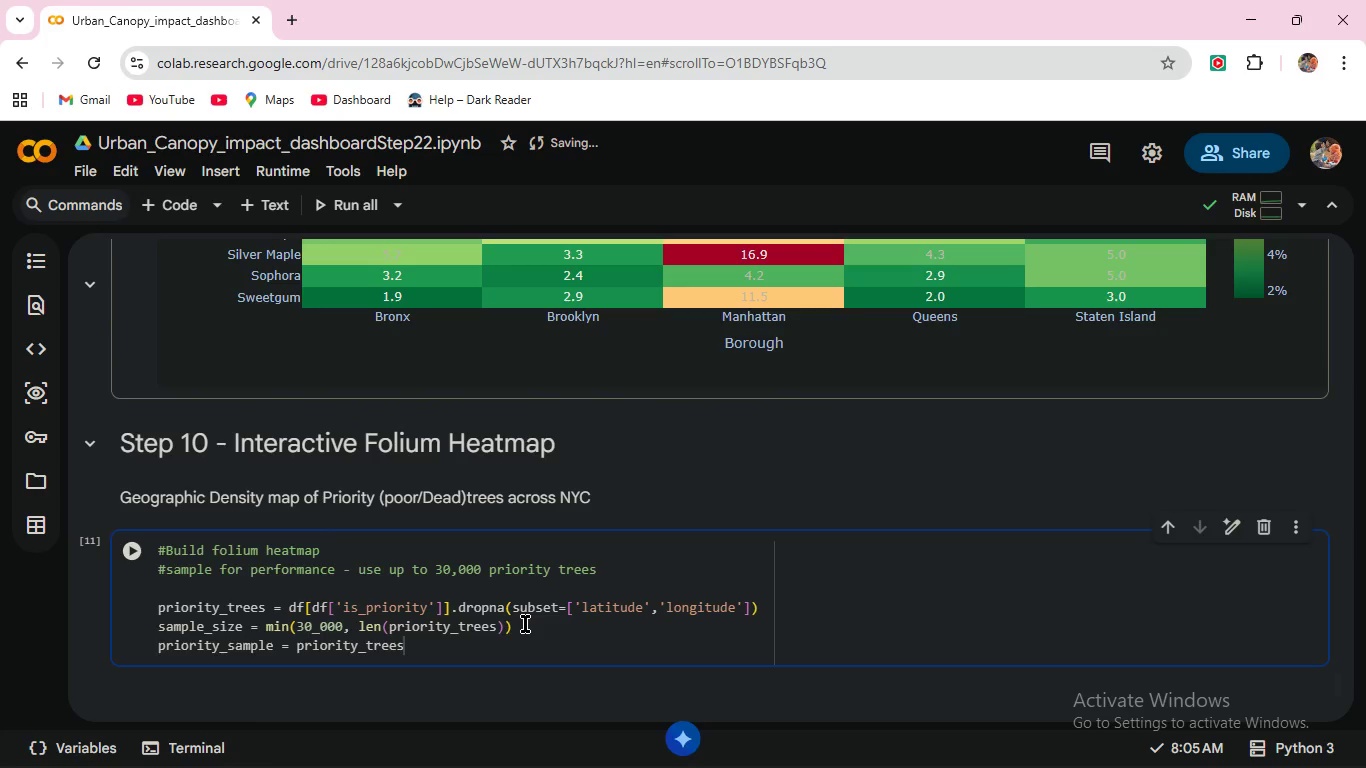 
type(.sample)
 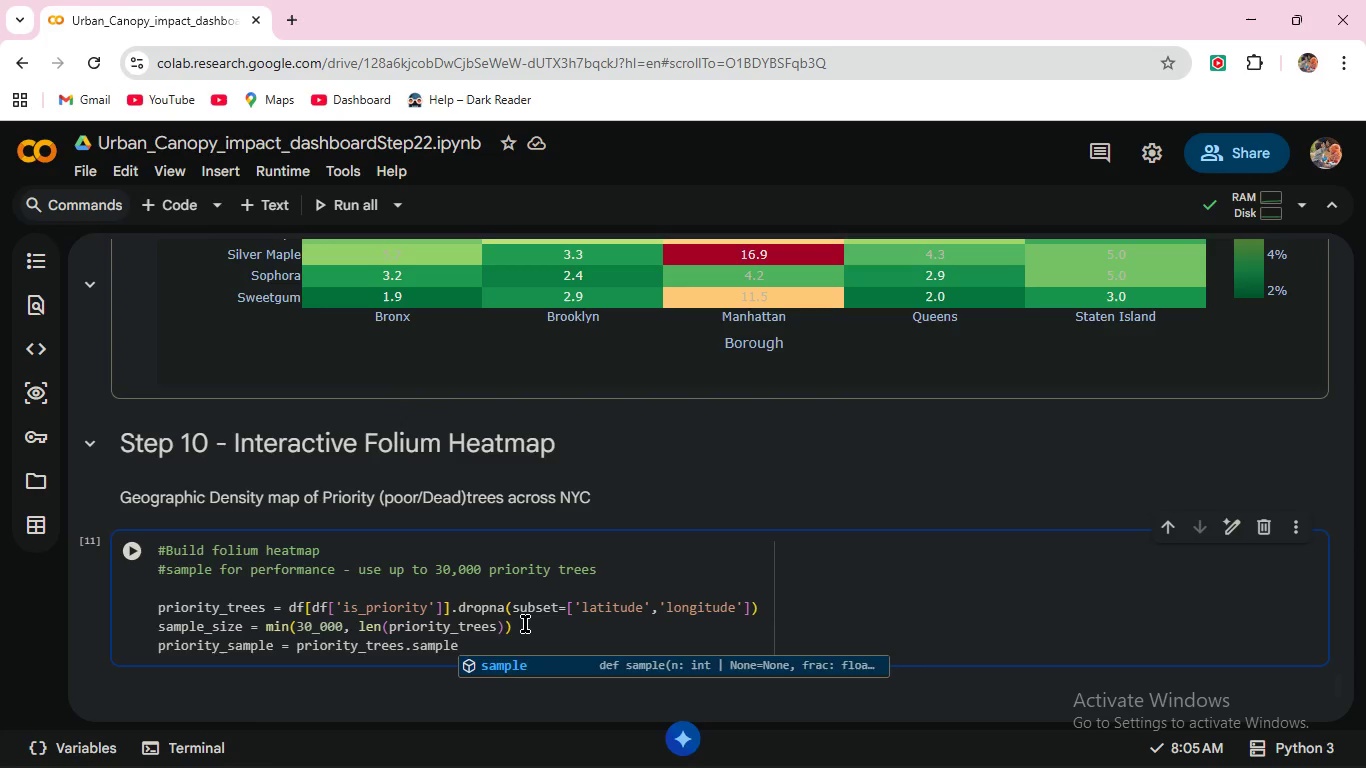 
type((n=sample_)
 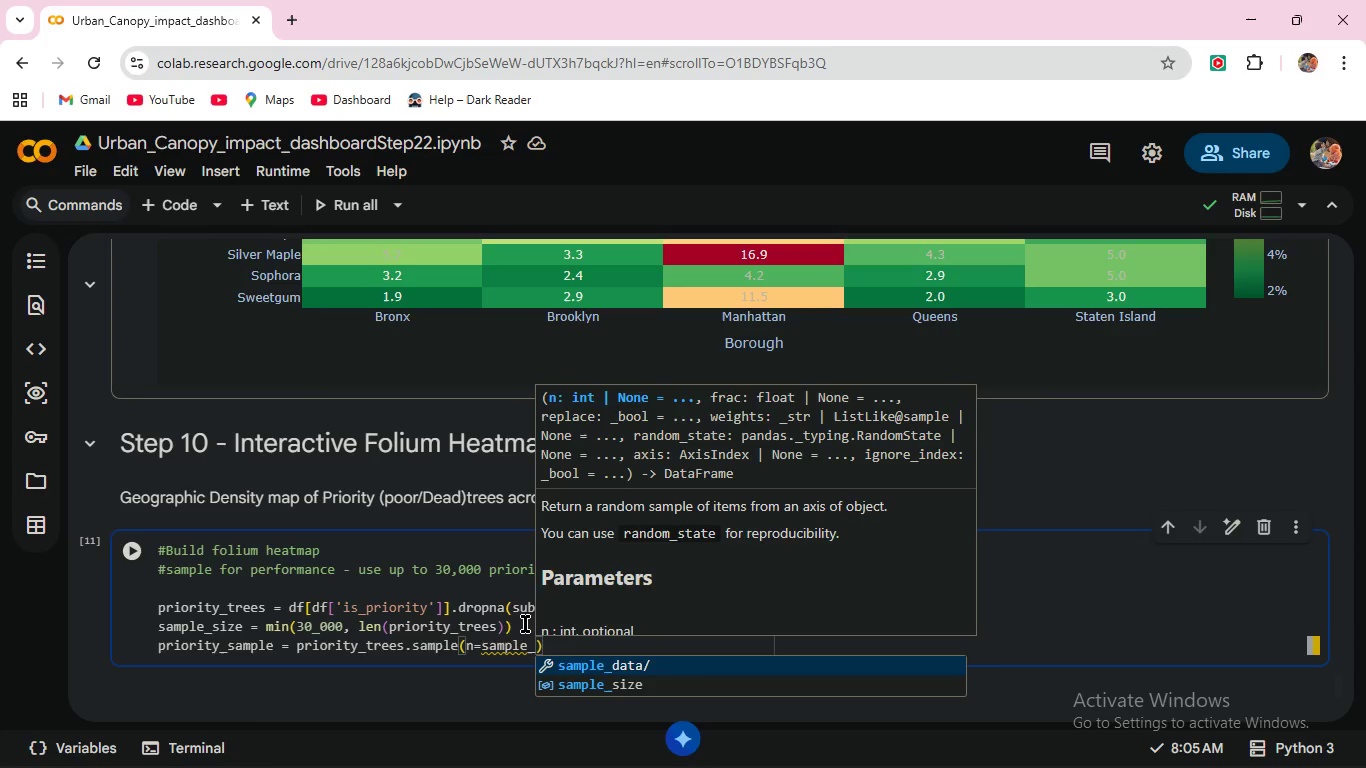 
key(ArrowDown)
 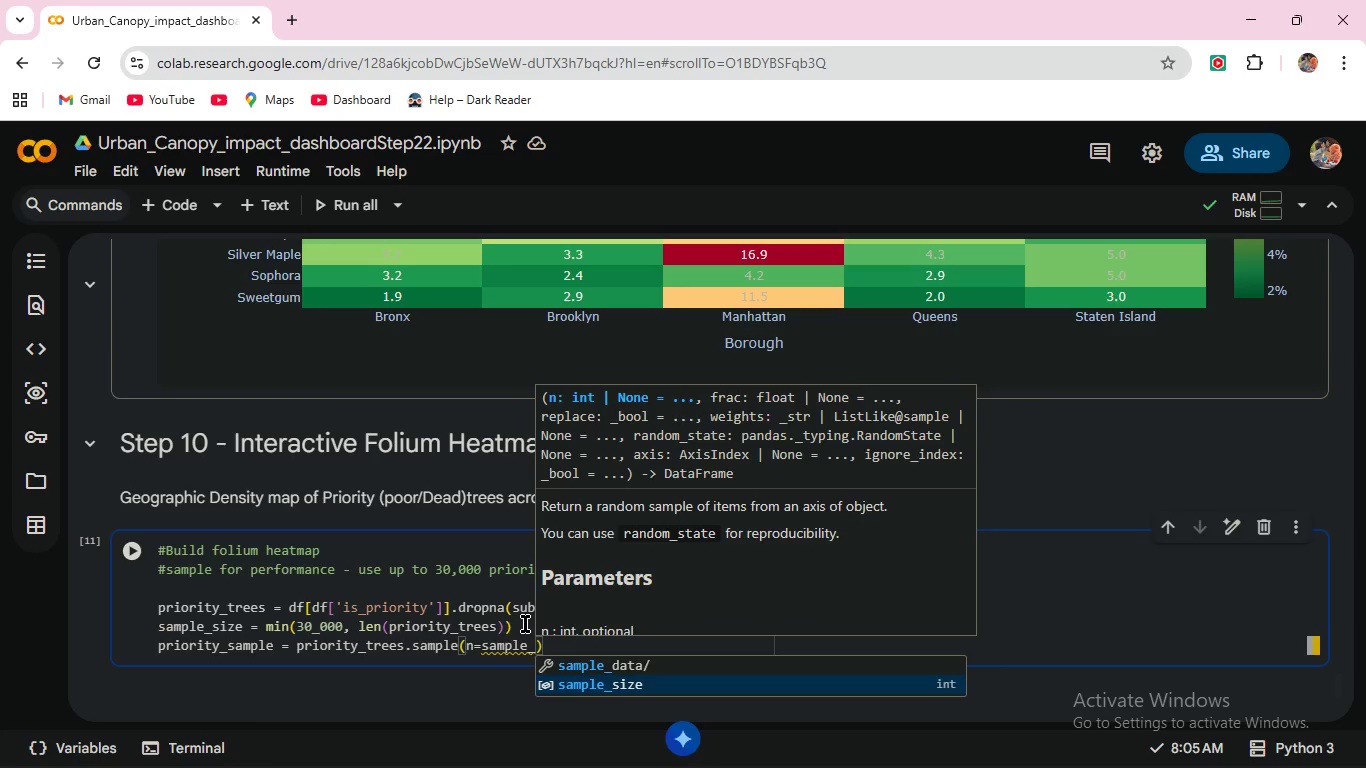 
key(Enter)
 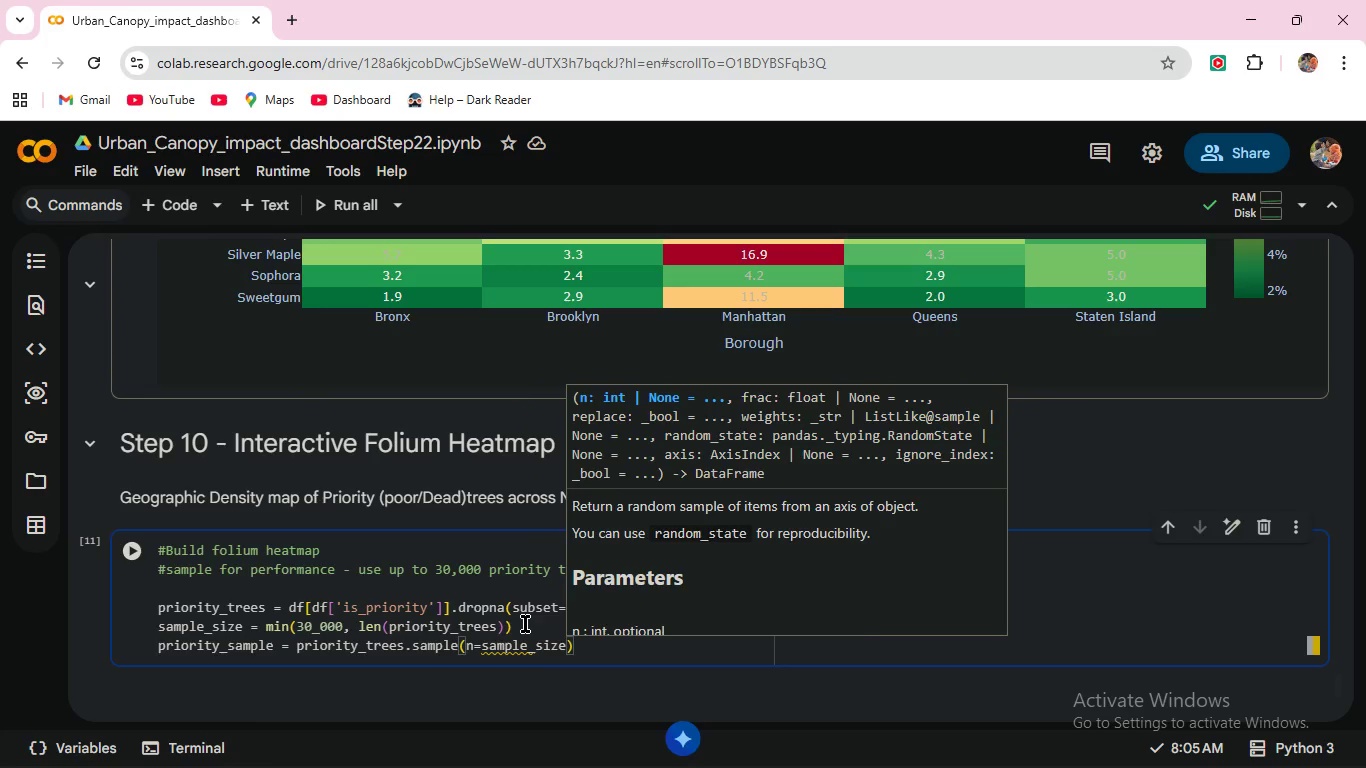 
key(Comma)
 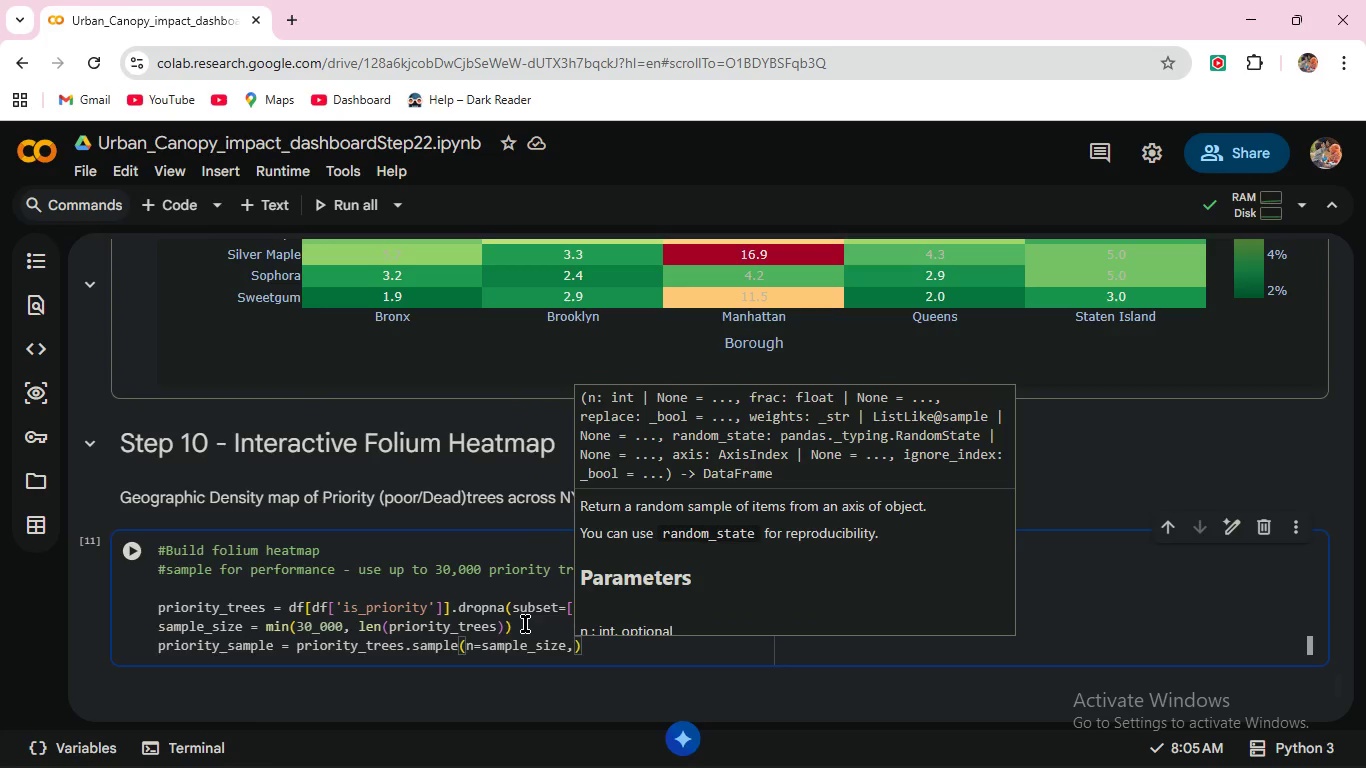 
type( rand)
 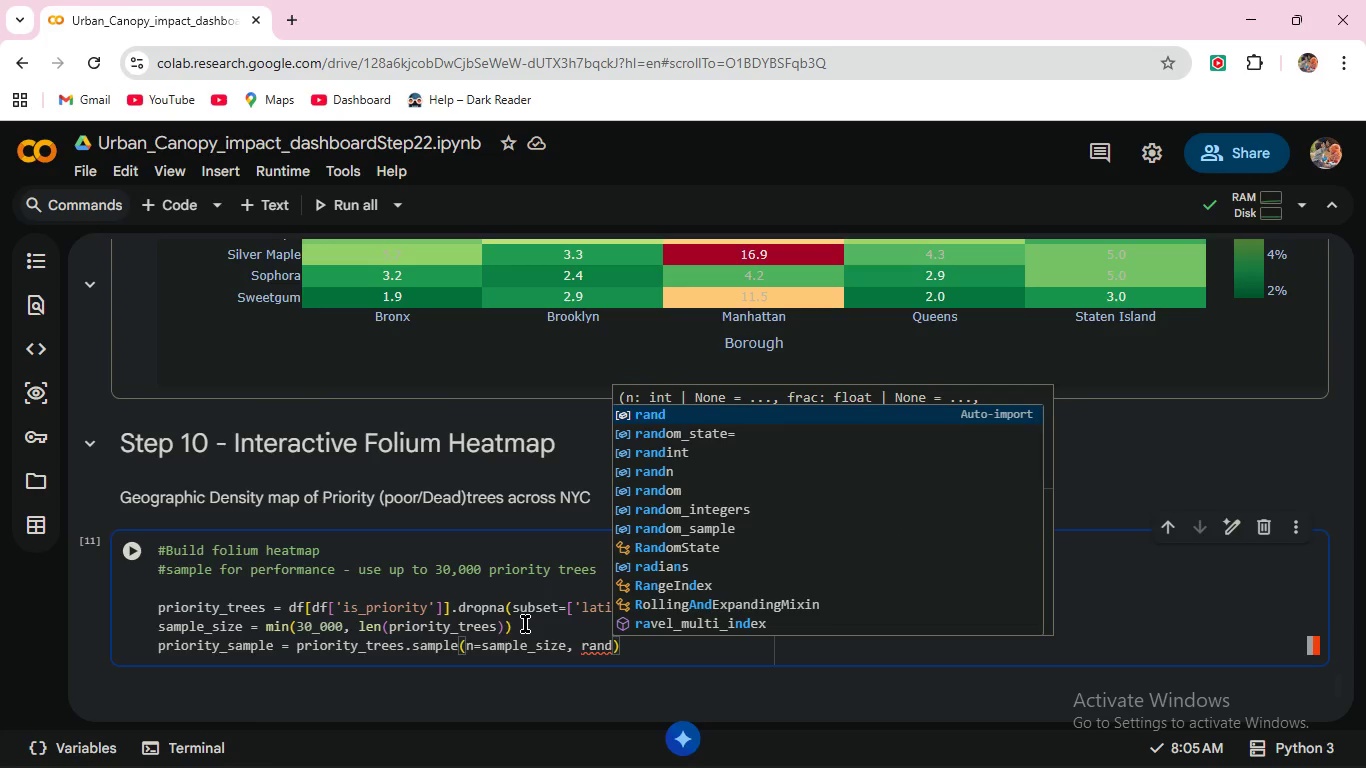 
key(ArrowDown)
 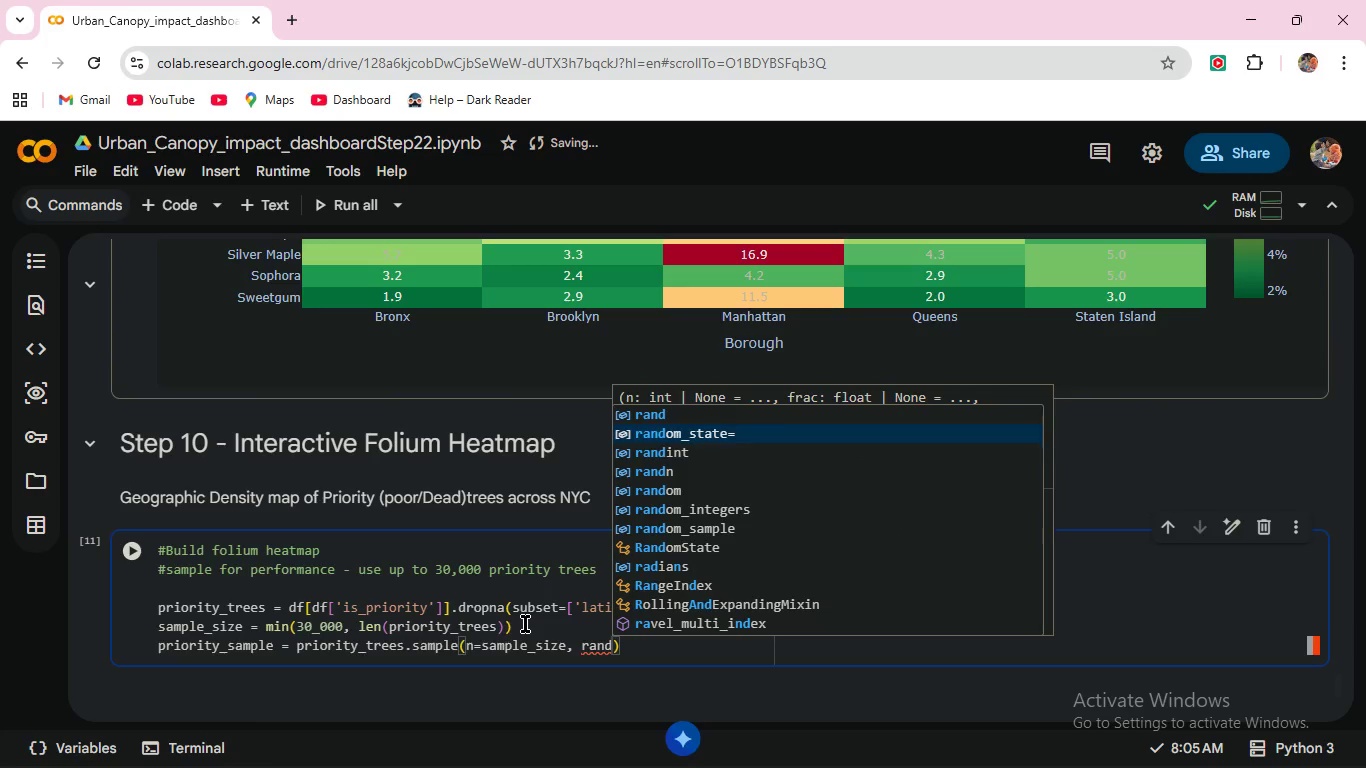 
key(Enter)
 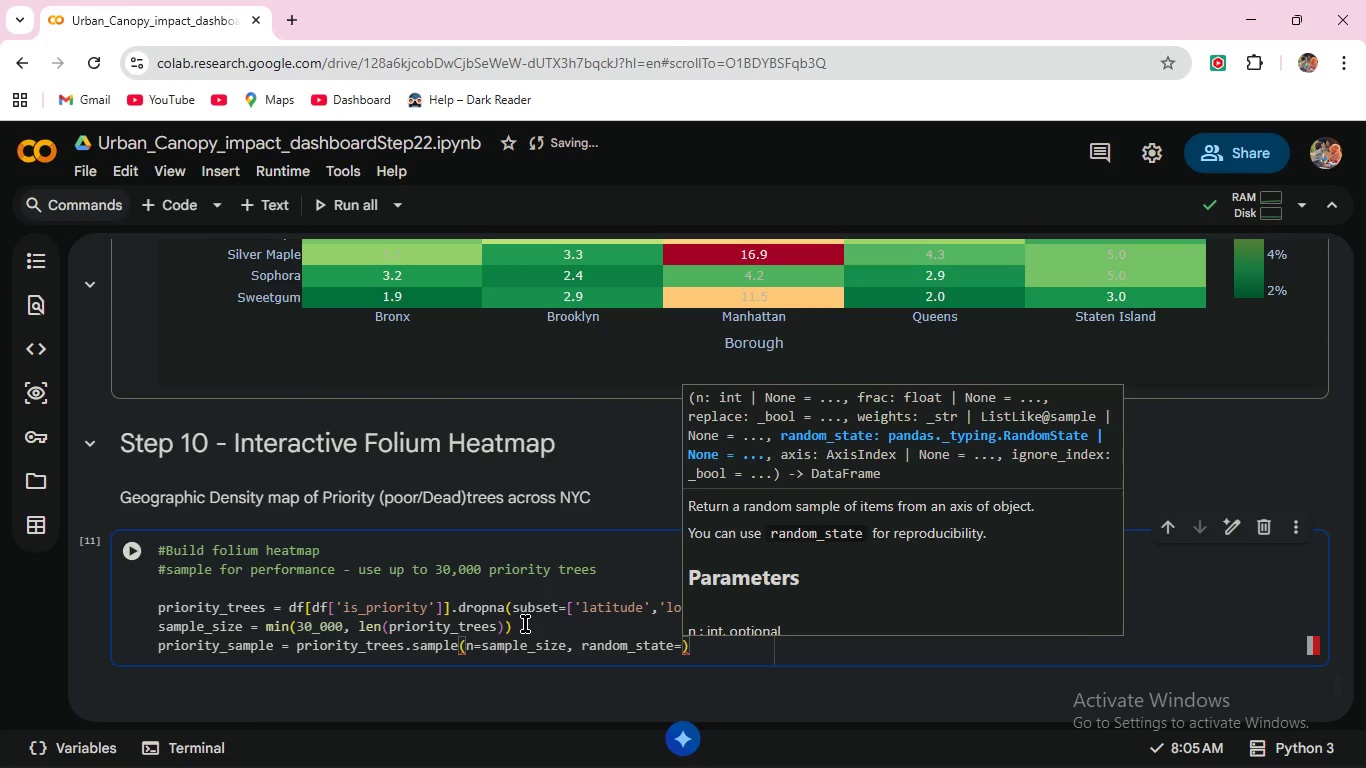 
type(42)
 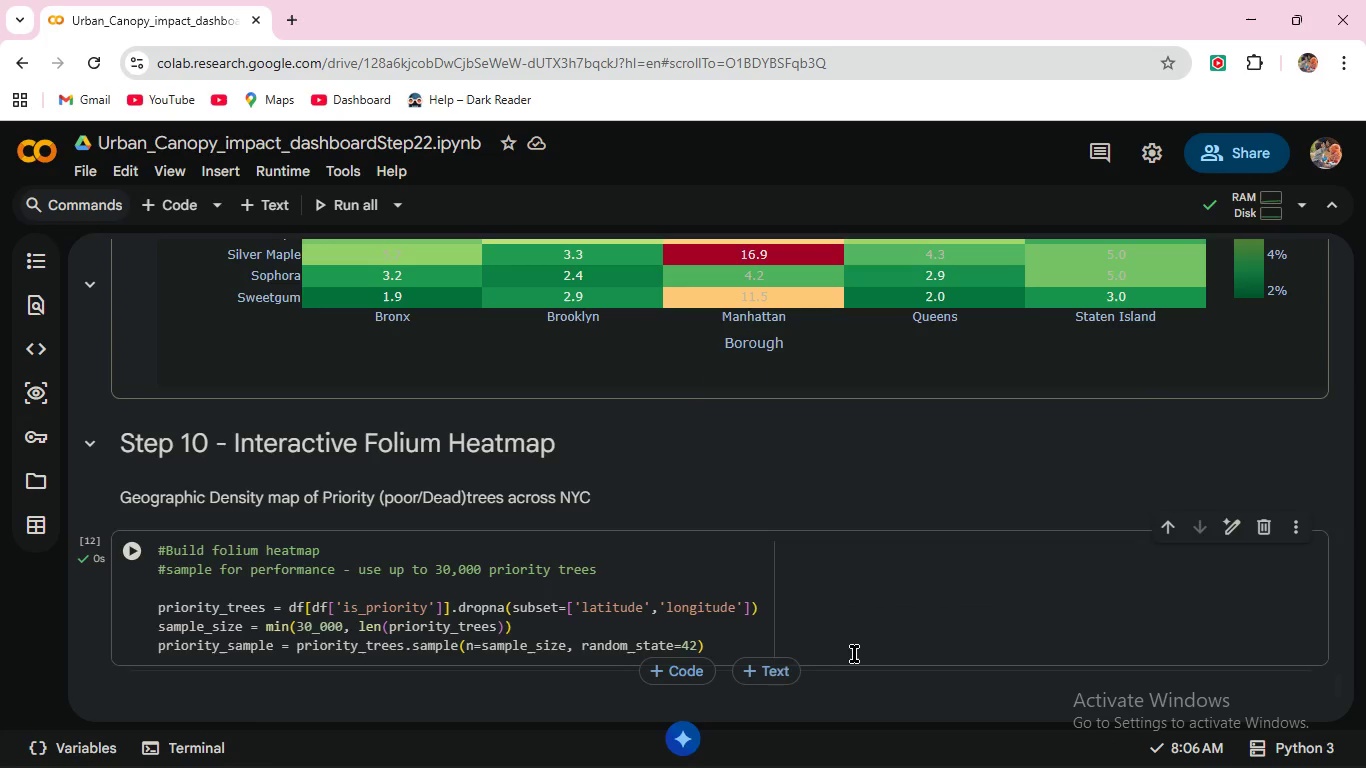 
wait(5.67)
 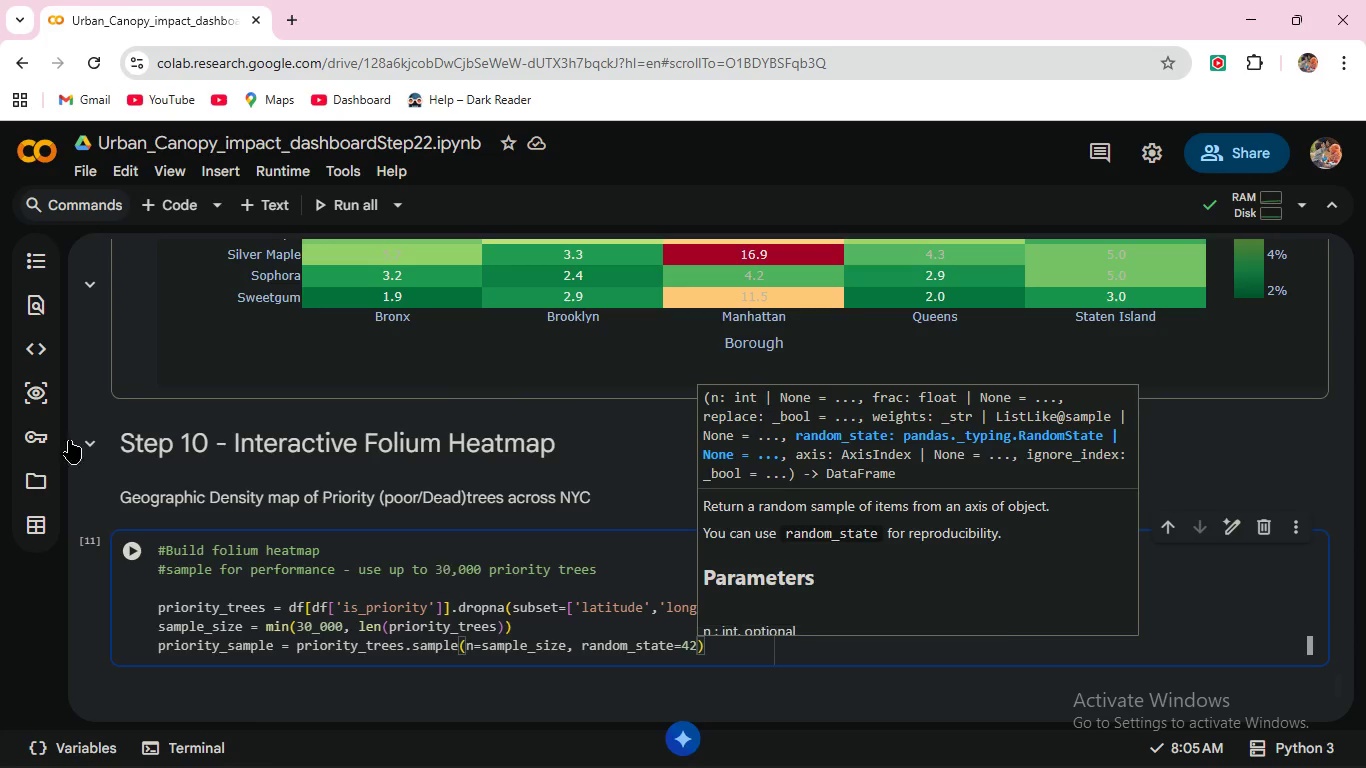 
left_click([717, 642])
 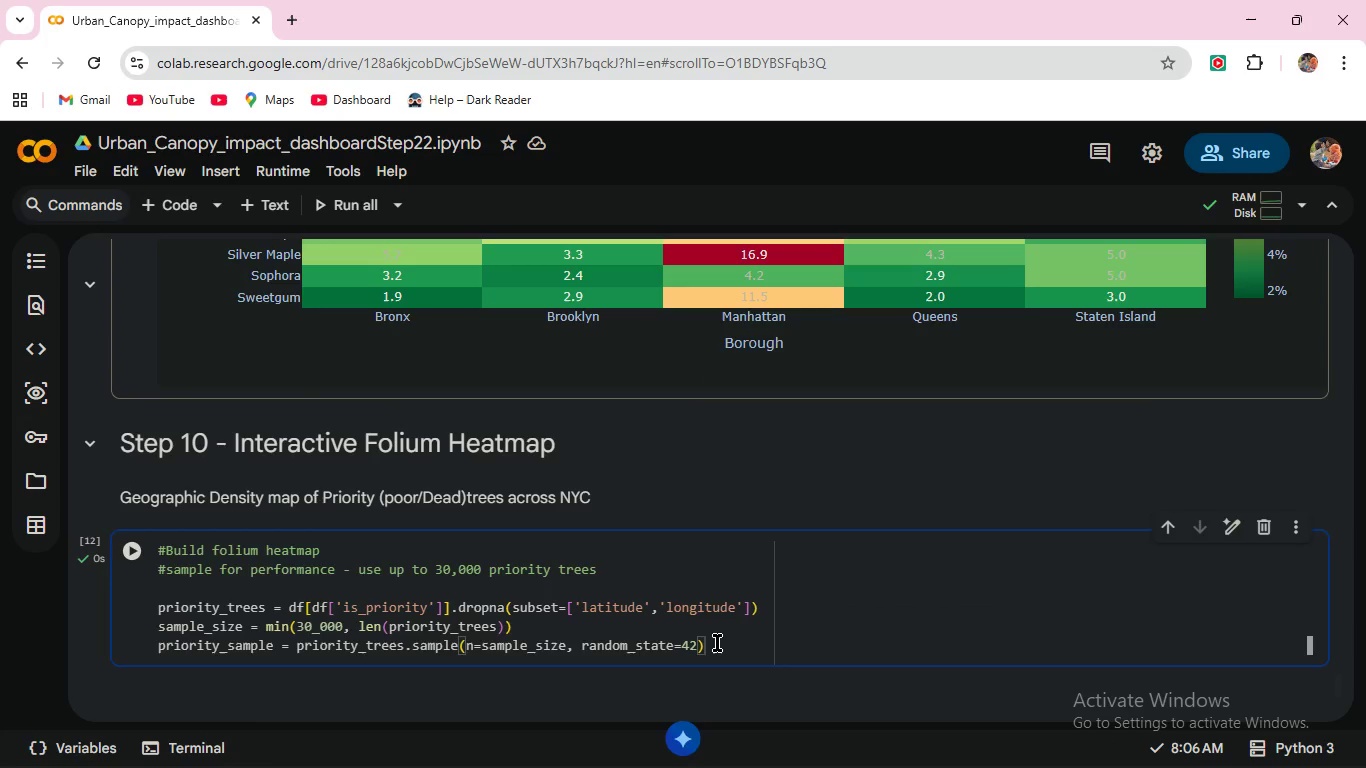 
wait(7.45)
 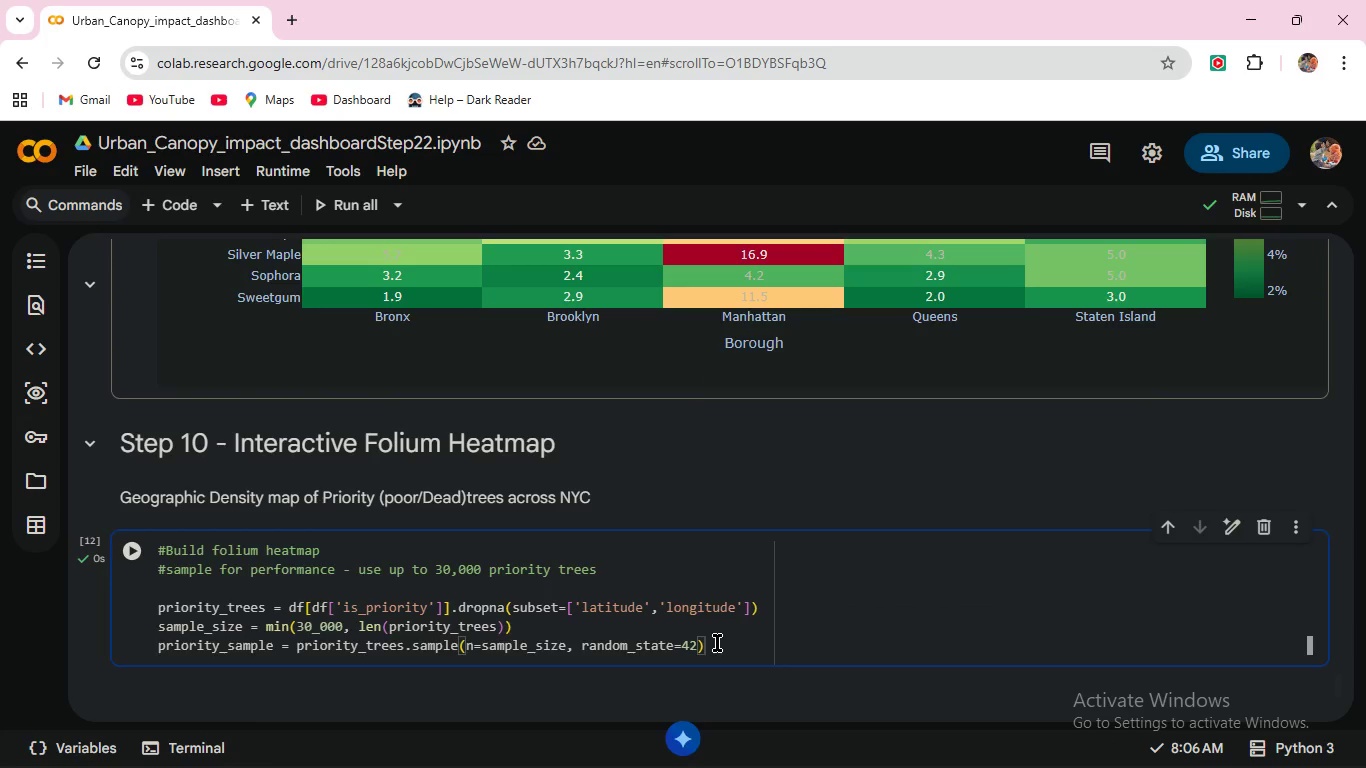 
key(Enter)
 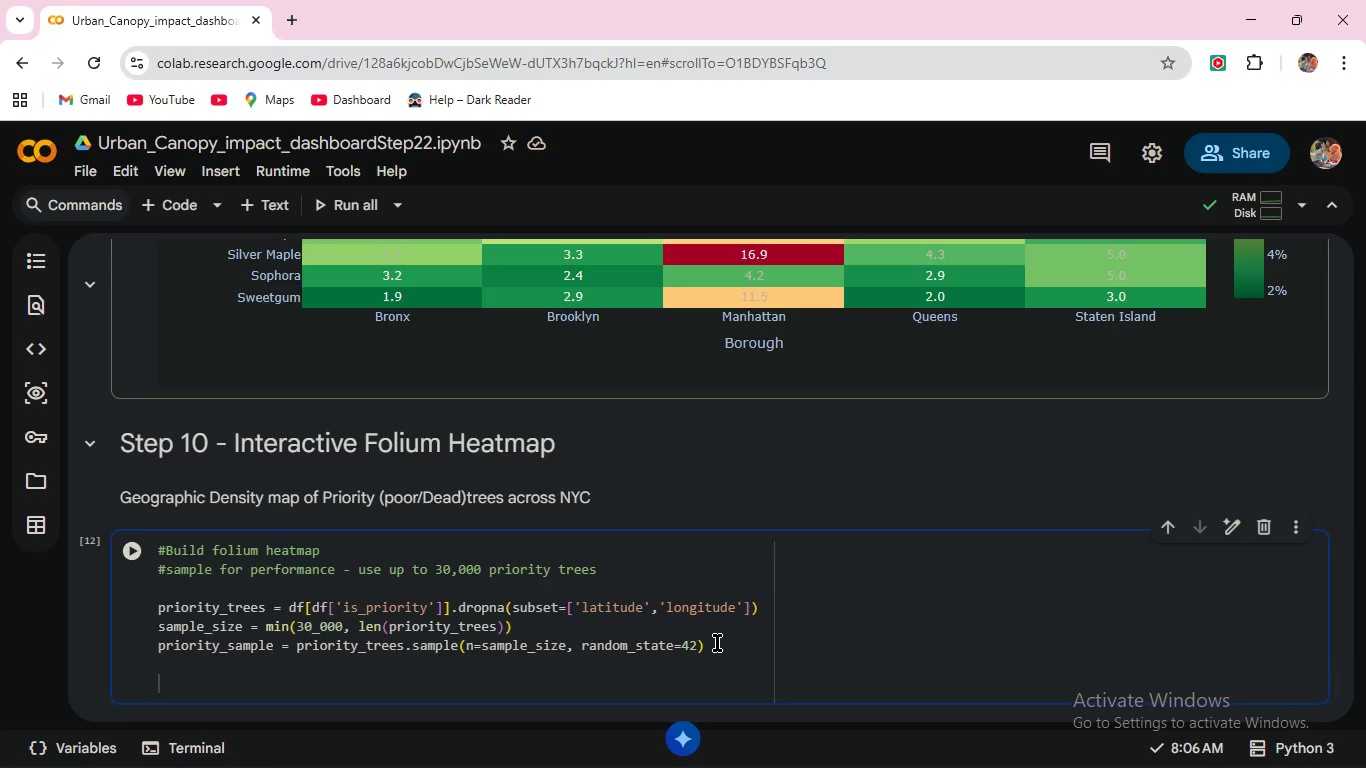 
key(Enter)
 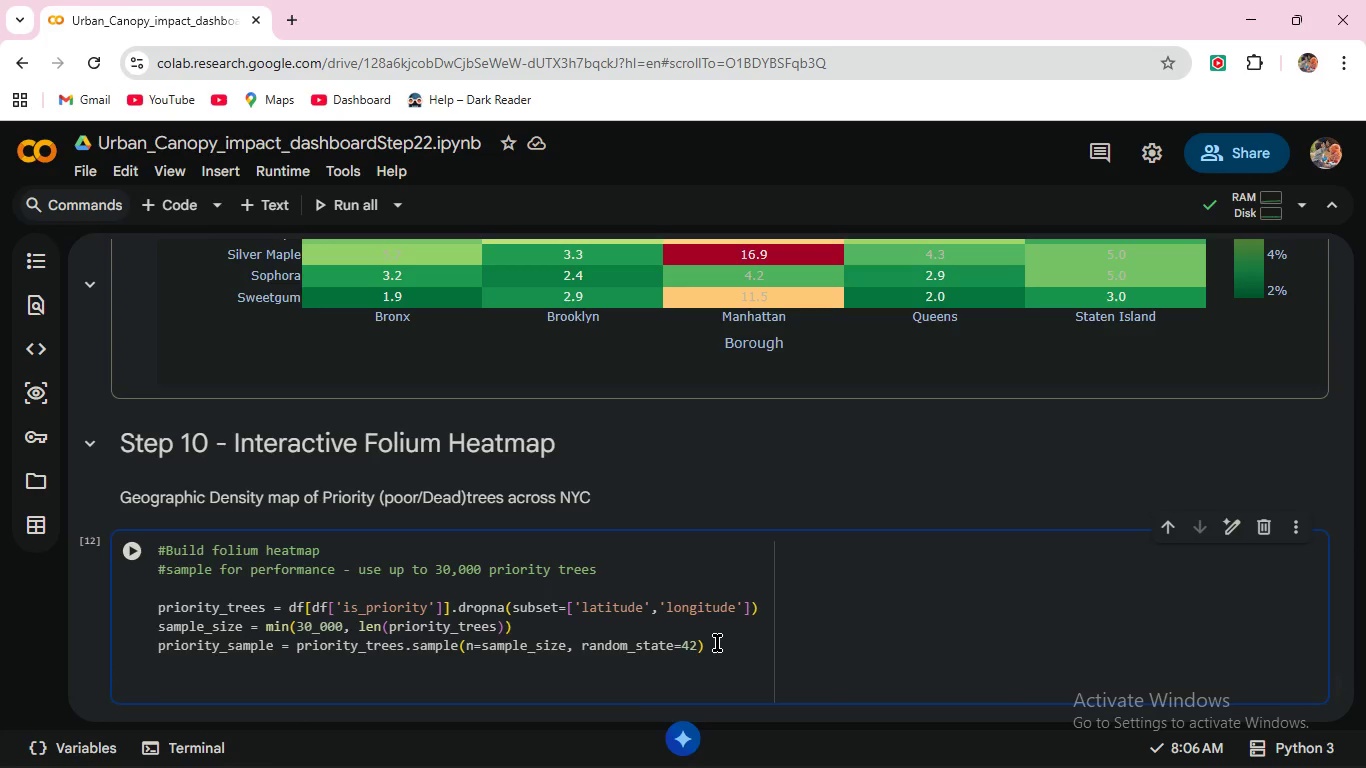 
type(print()
 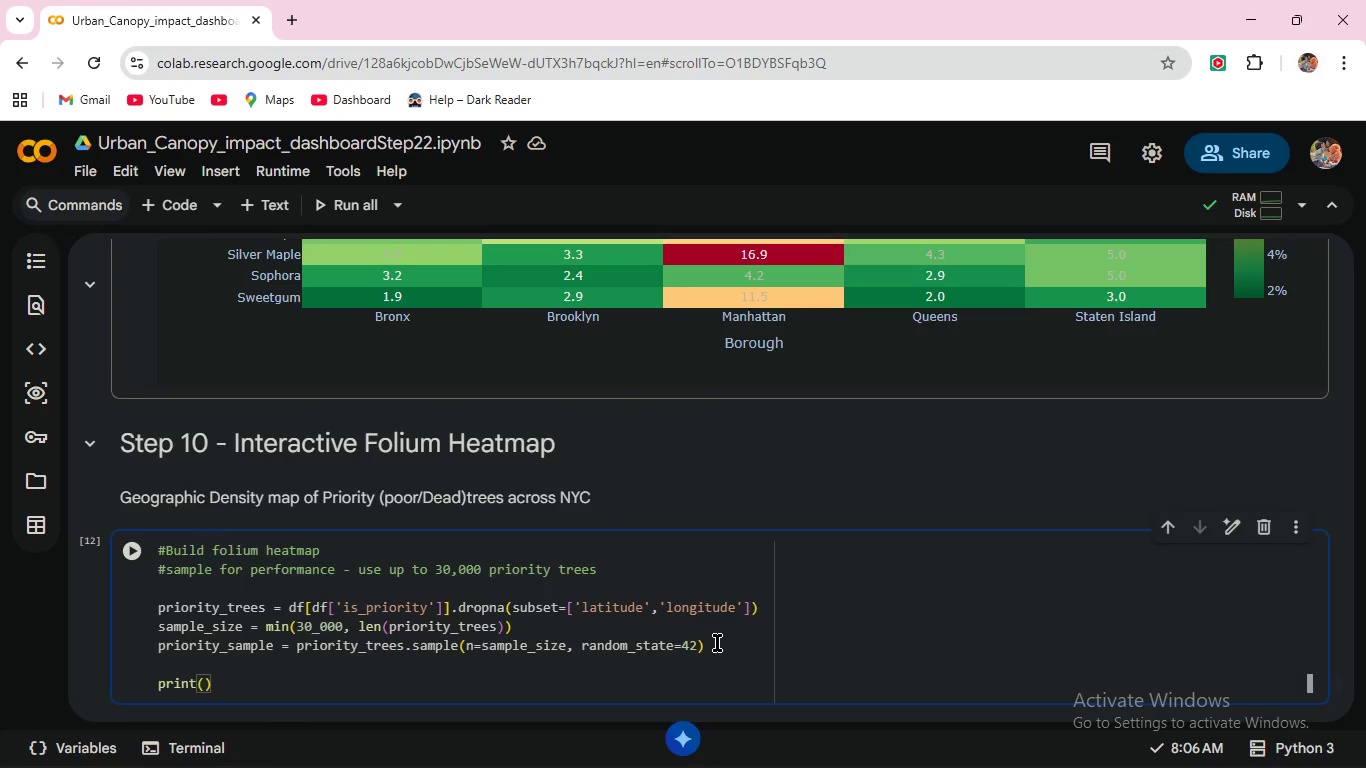 
type(f' Plotting {sample_)
 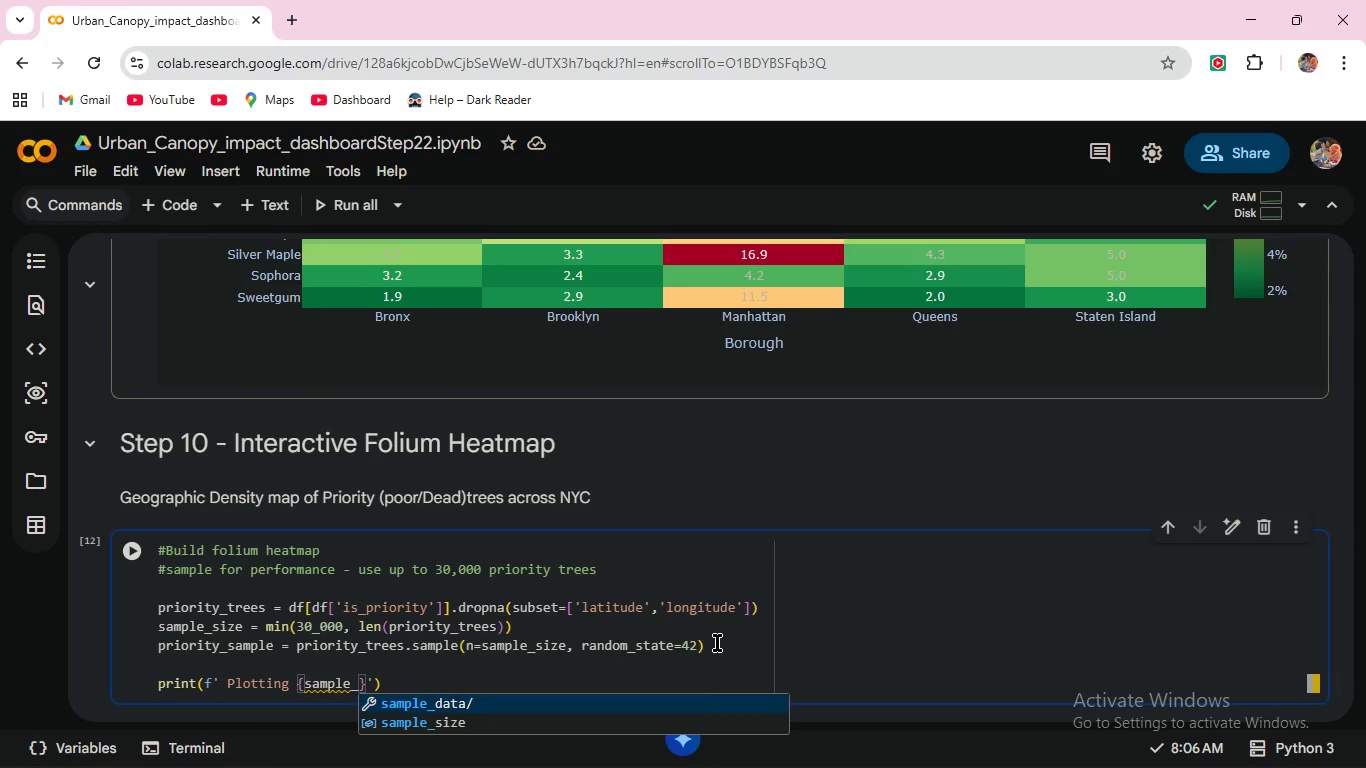 
key(ArrowDown)
 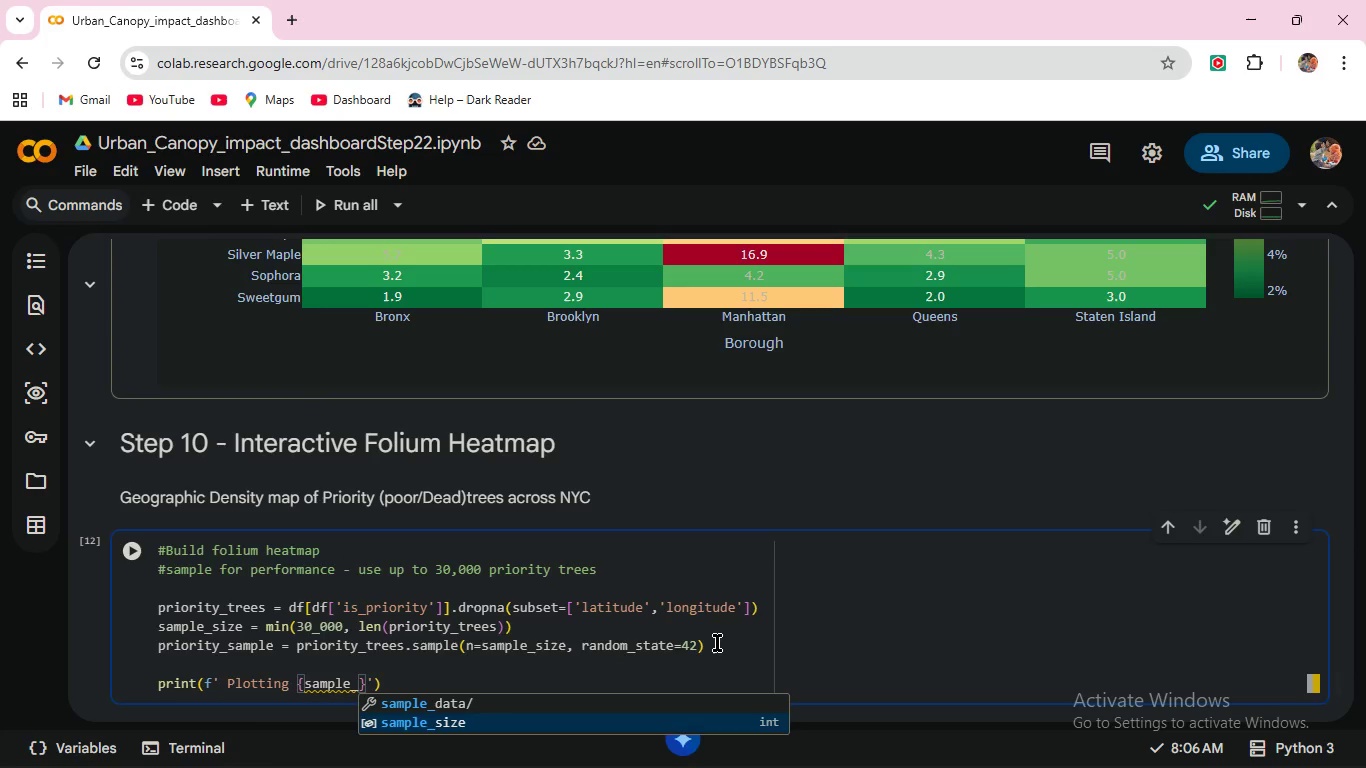 
key(Enter)
 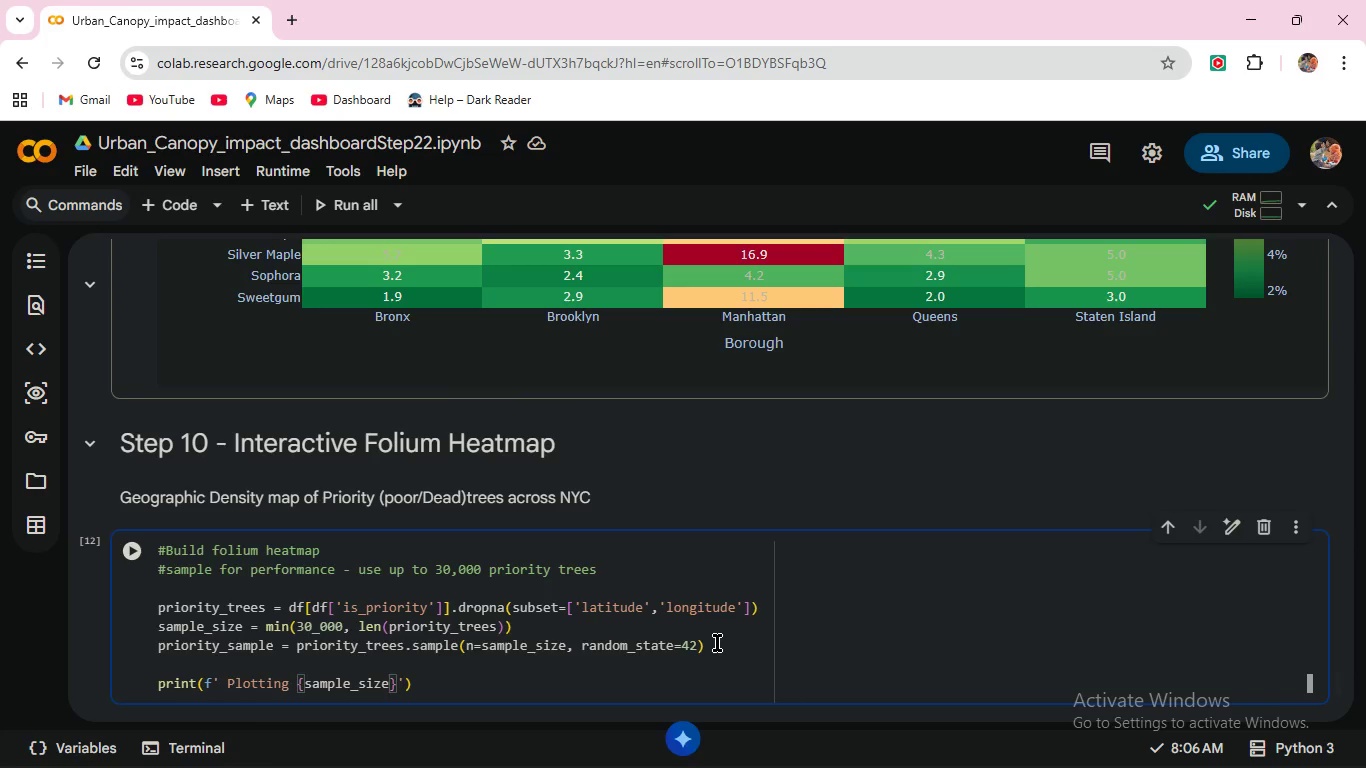 
key(Shift+Semicolon)
 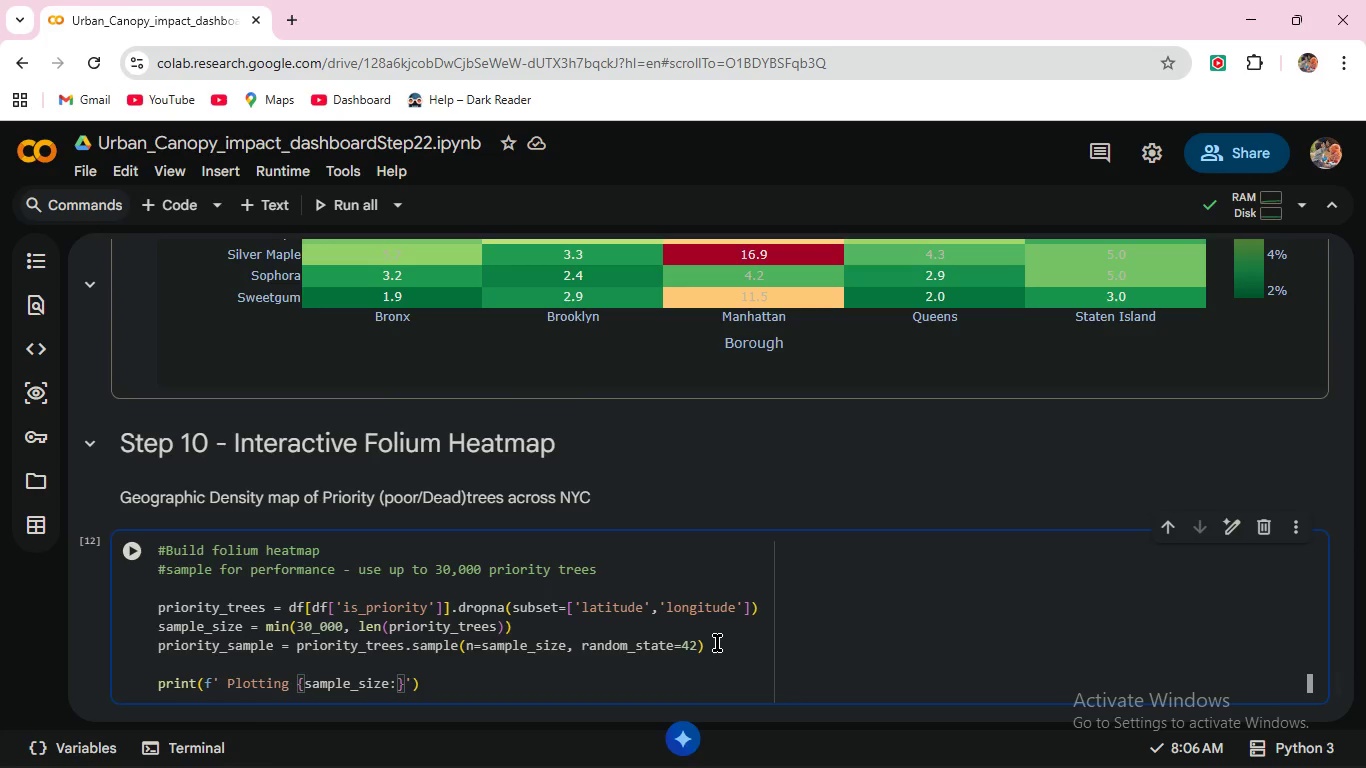 
key(Comma)
 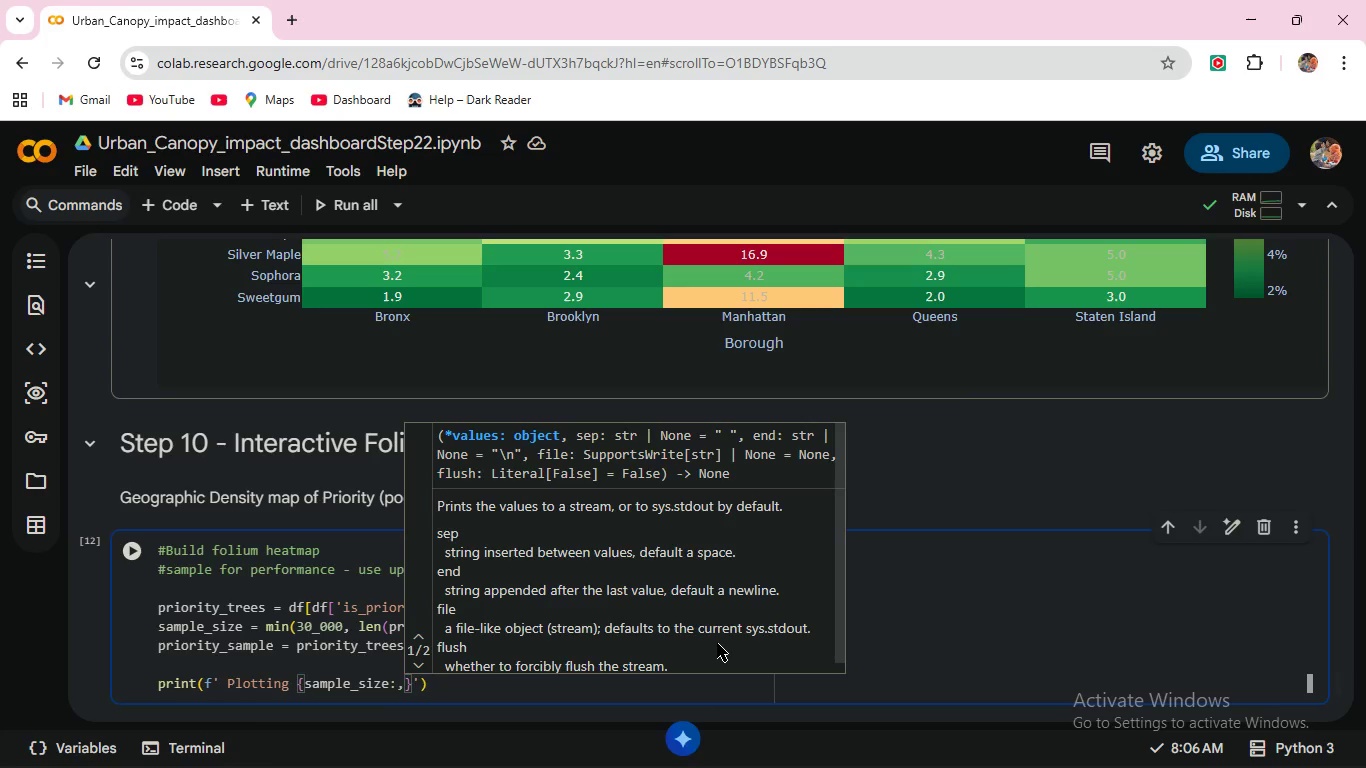 
key(ArrowRight)
 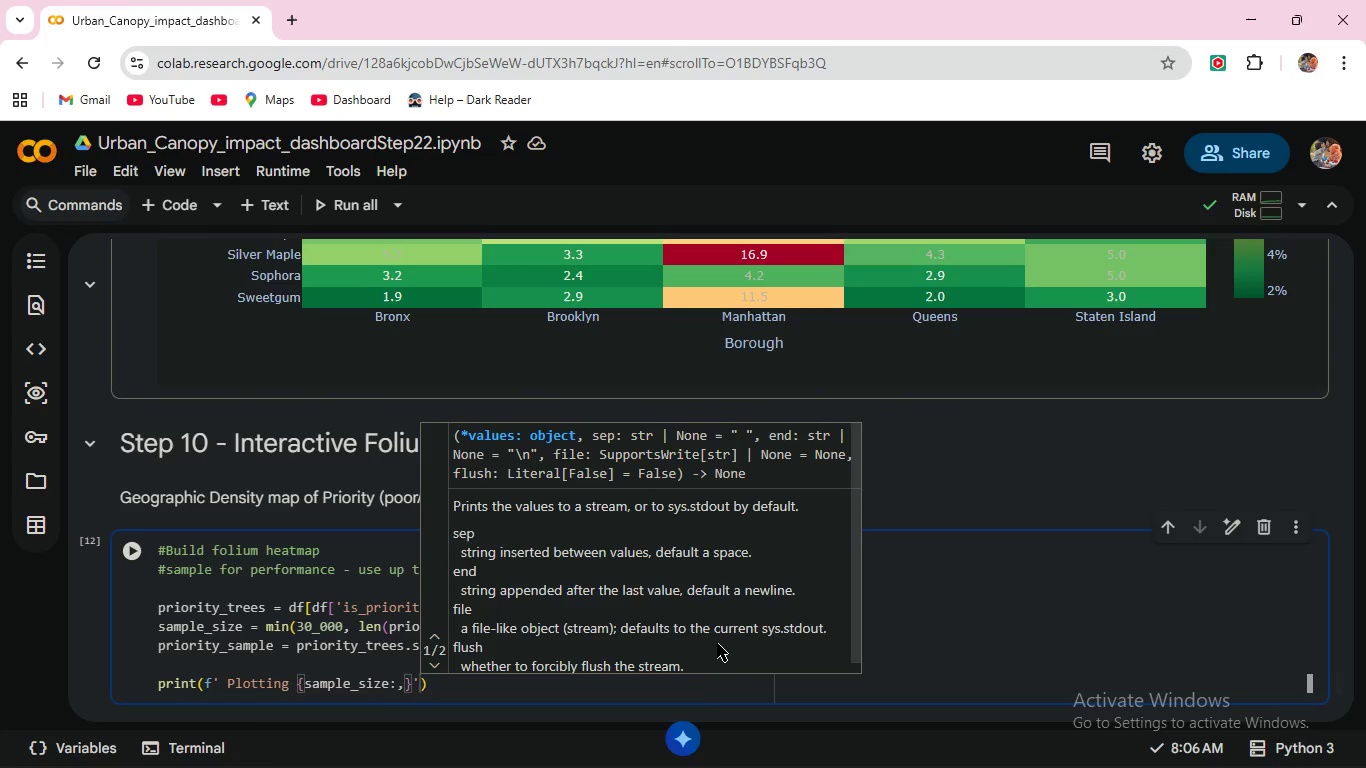 
key(ArrowRight)
 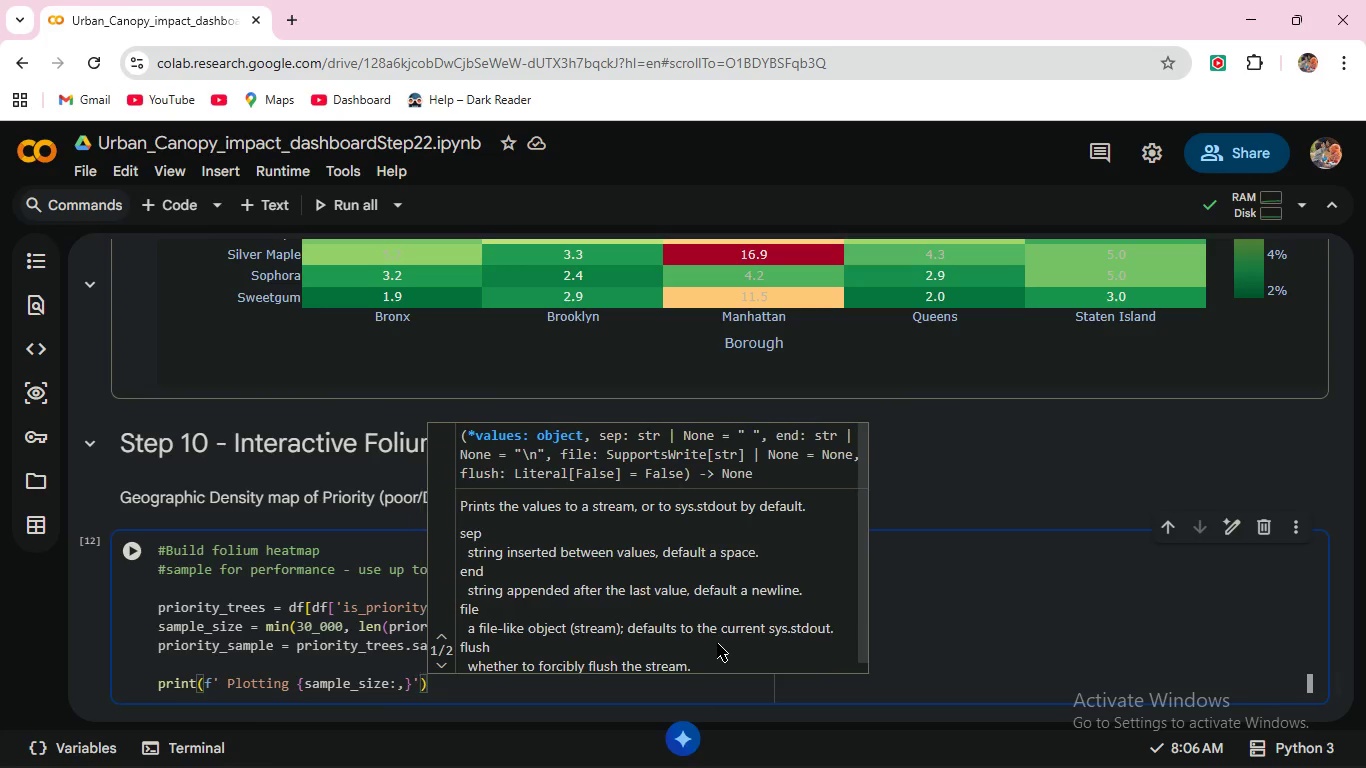 
key(ArrowRight)
 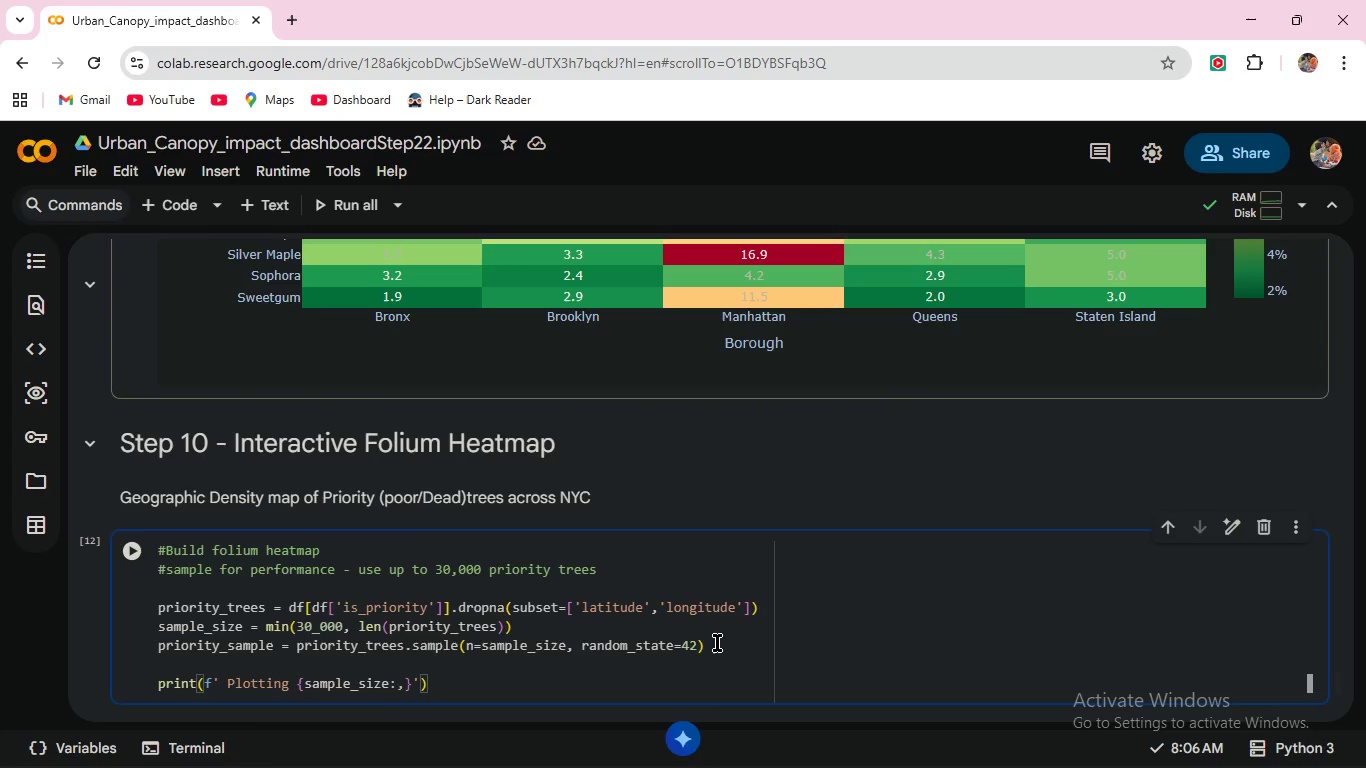 
key(Space)
 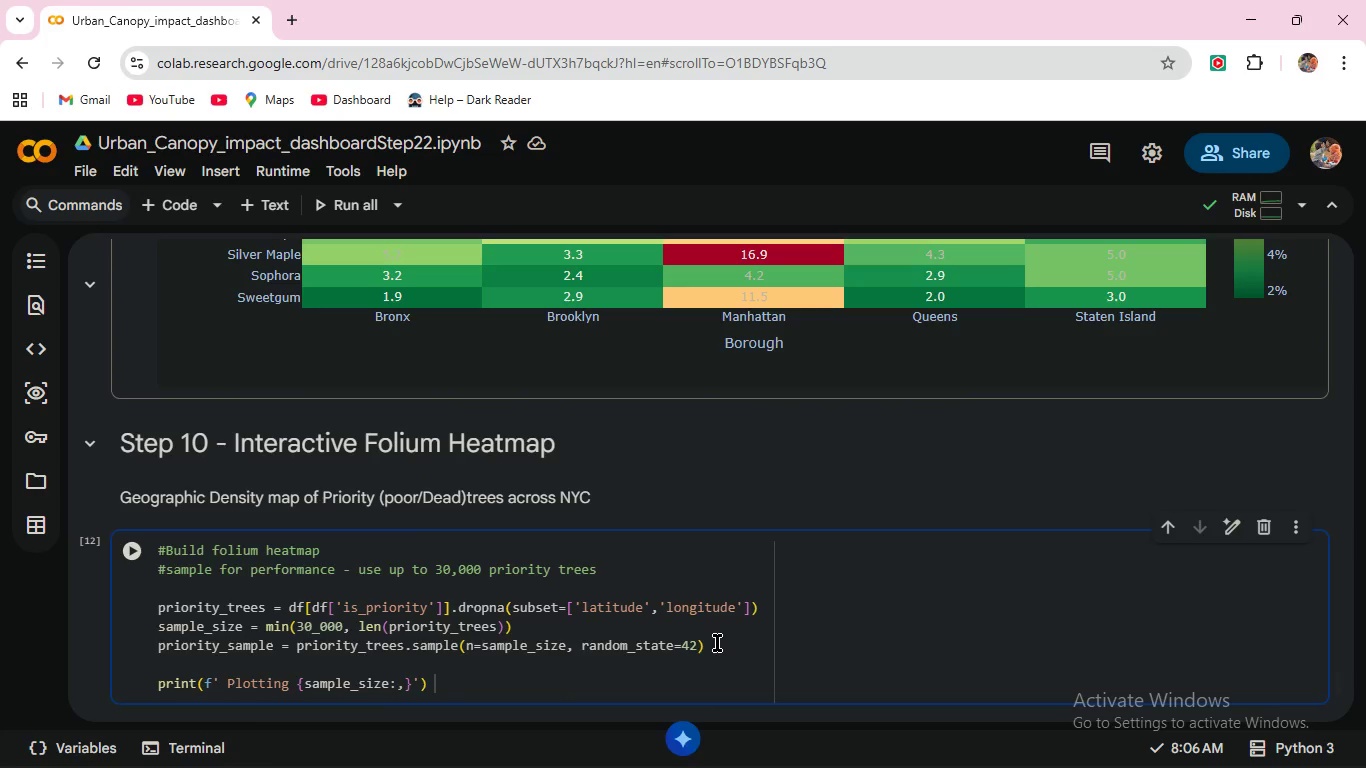 
key(ArrowLeft)
 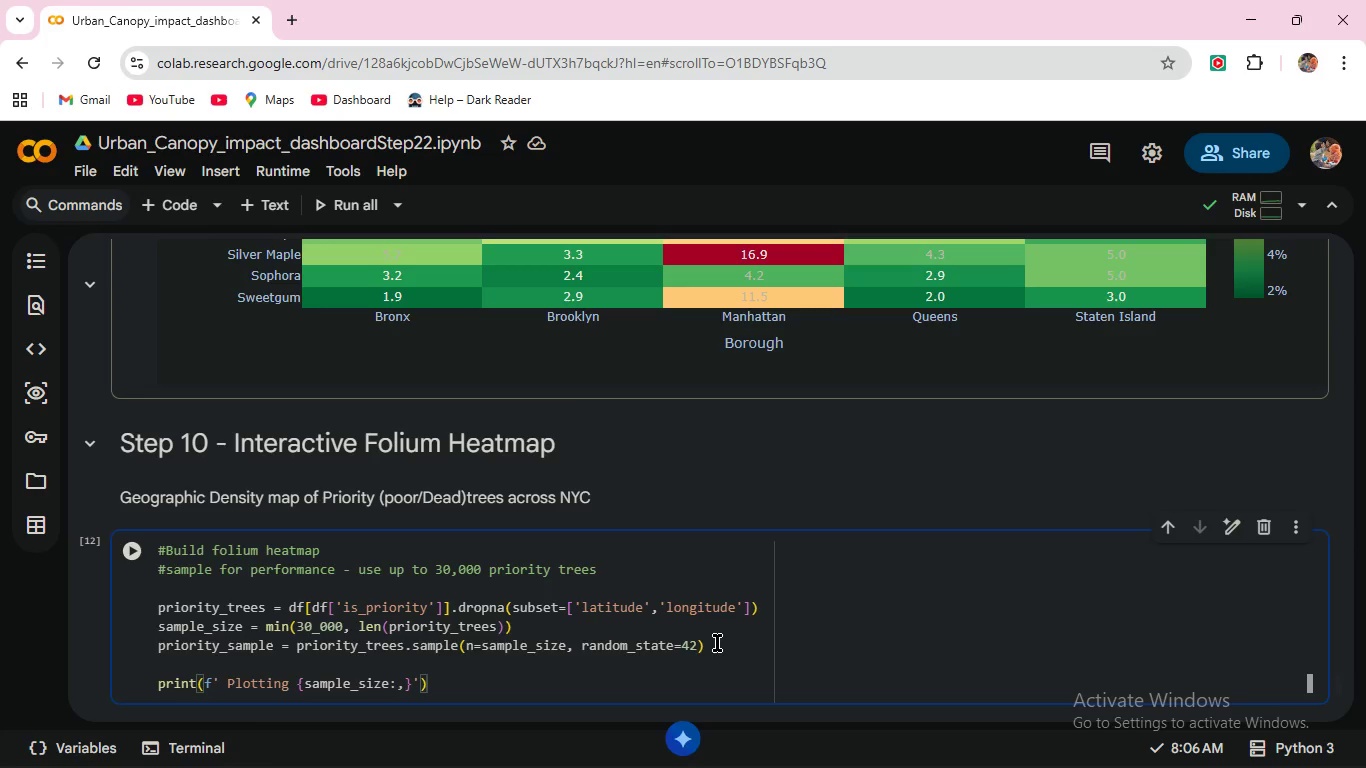 
key(ArrowLeft)
 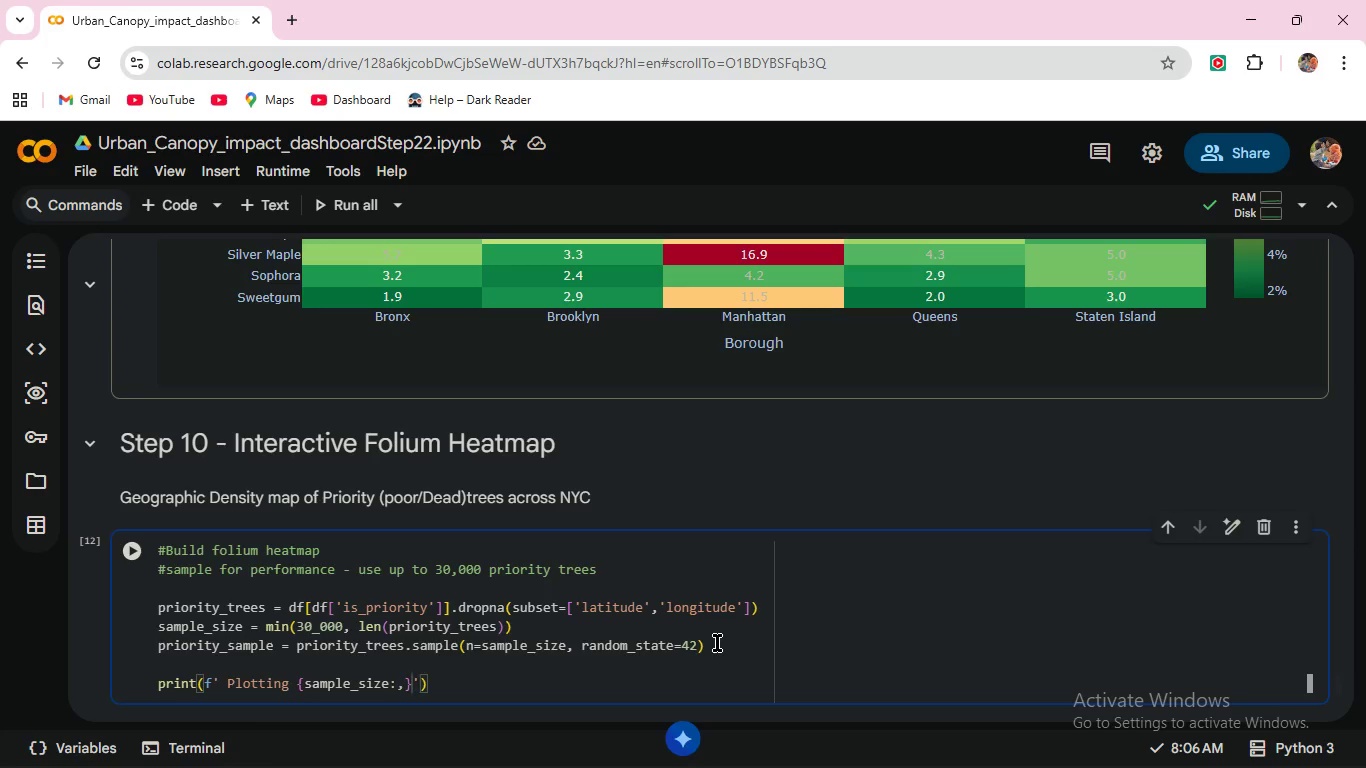 
key(ArrowLeft)
 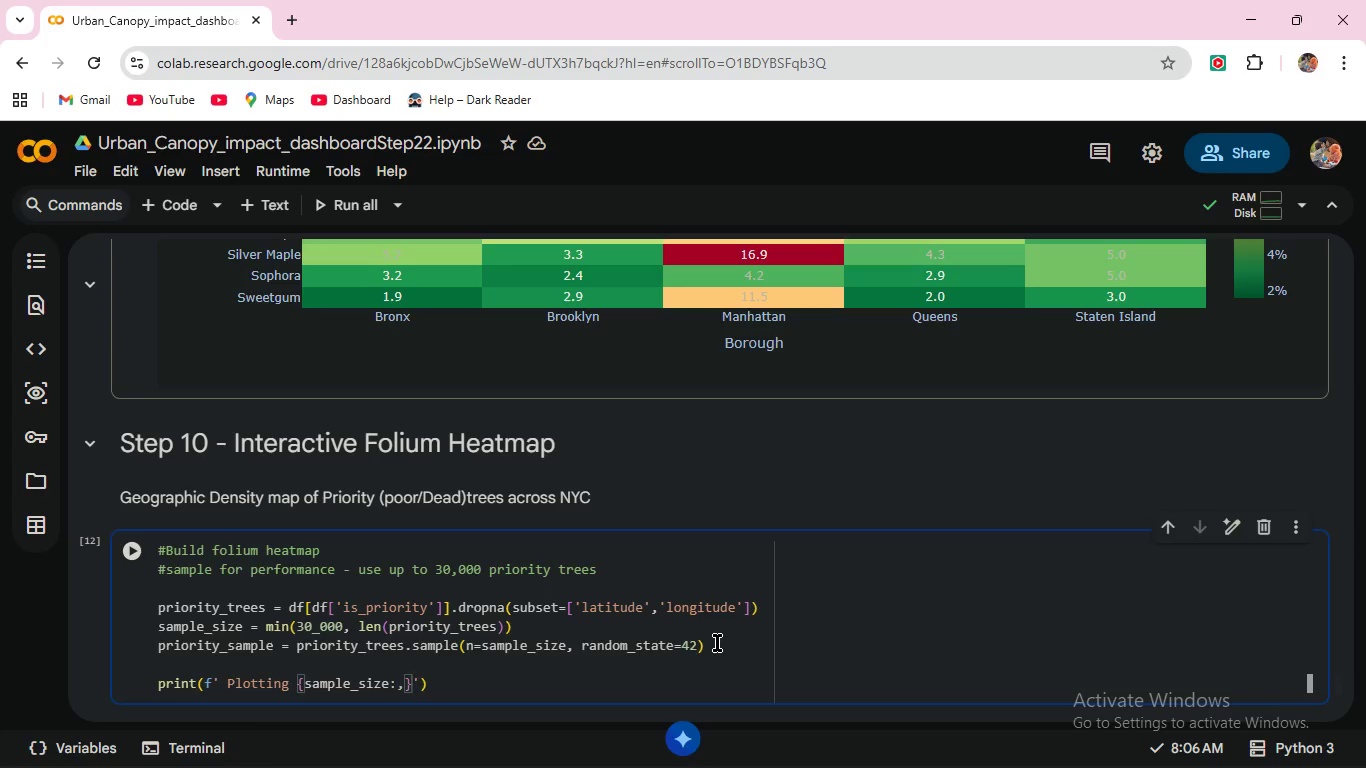 
key(Space)
 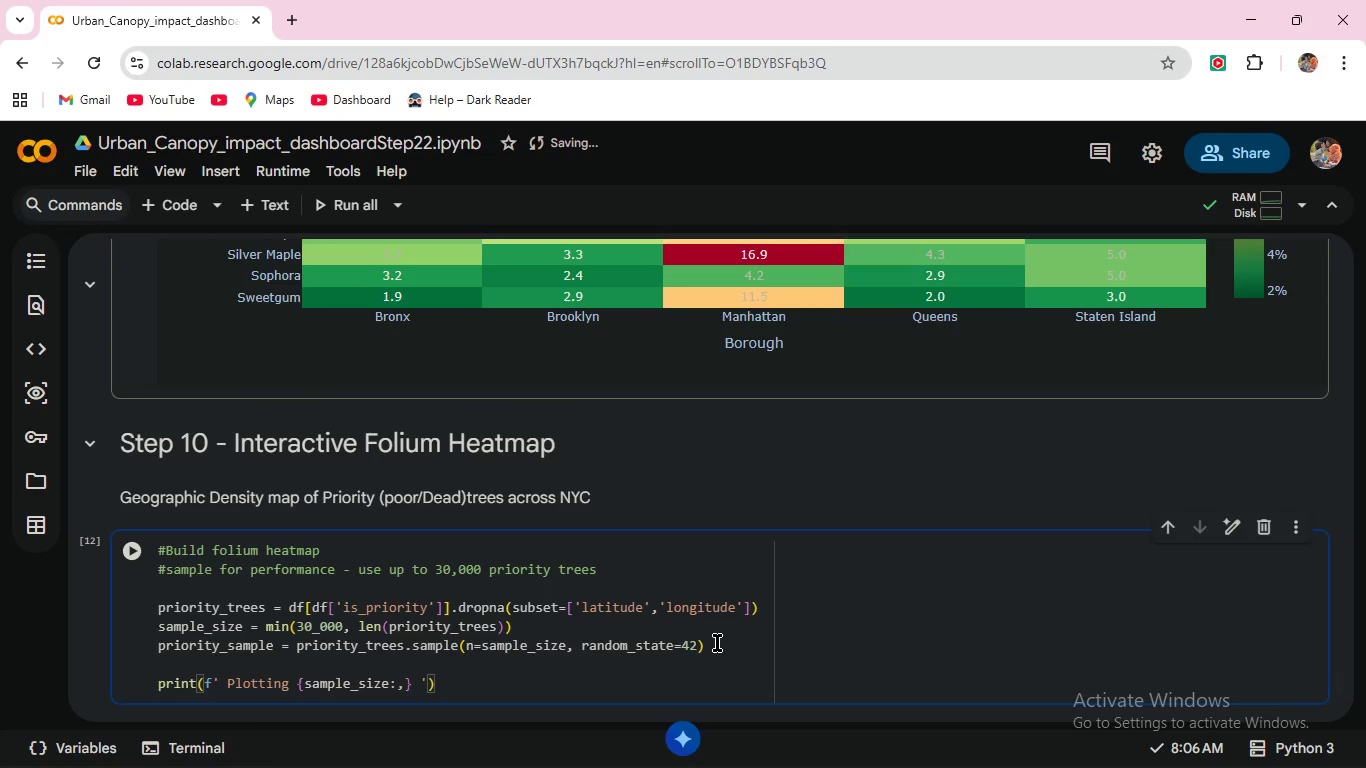 
type(priority trees on map...)
 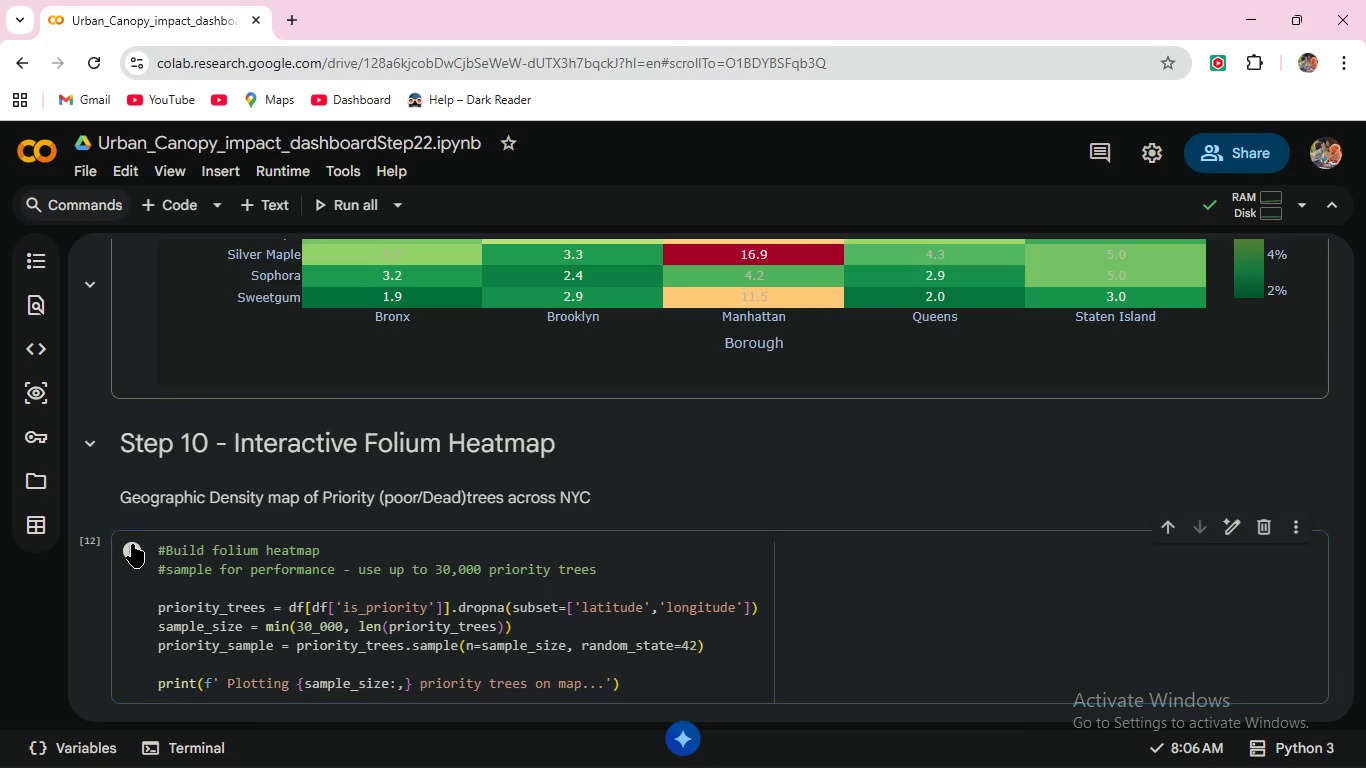 
scroll: coordinate [329, 582], scroll_direction: down, amount: 1.0
 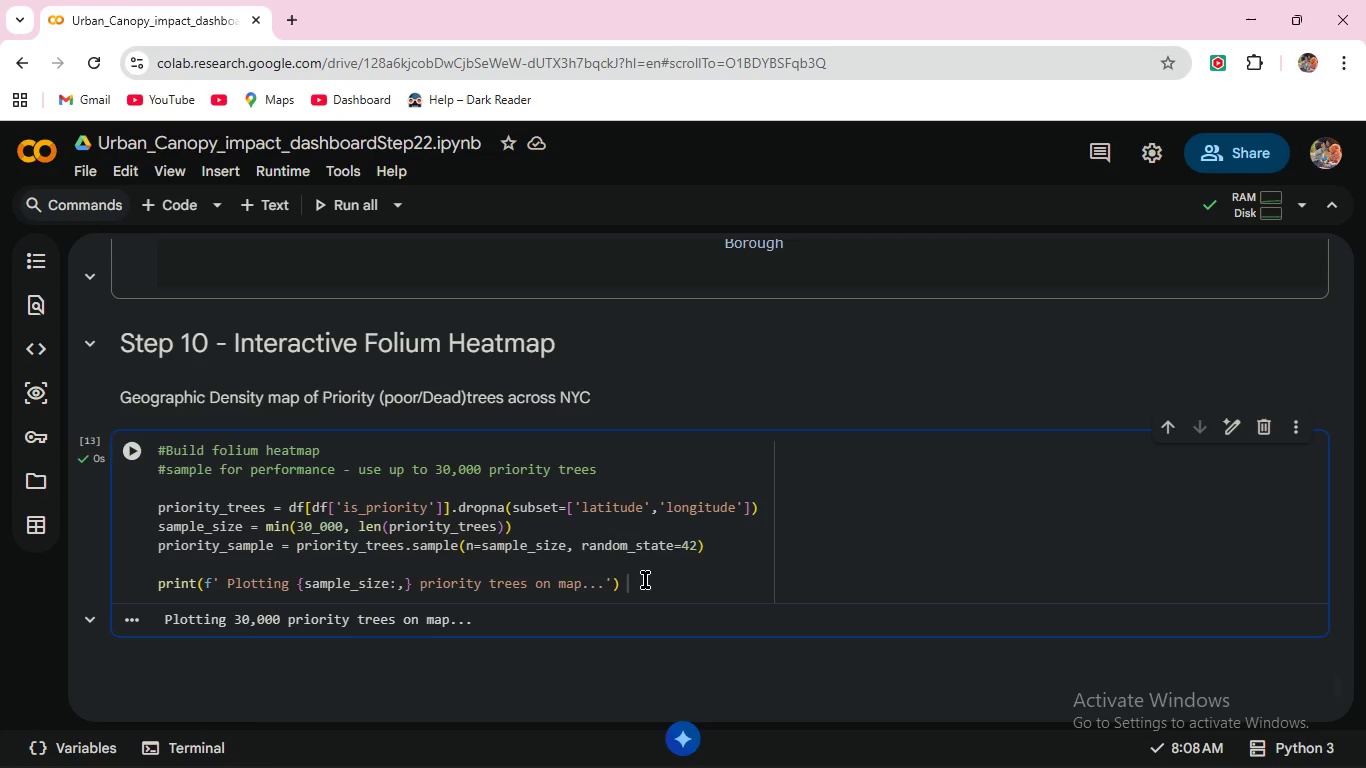 
wait(21.37)
 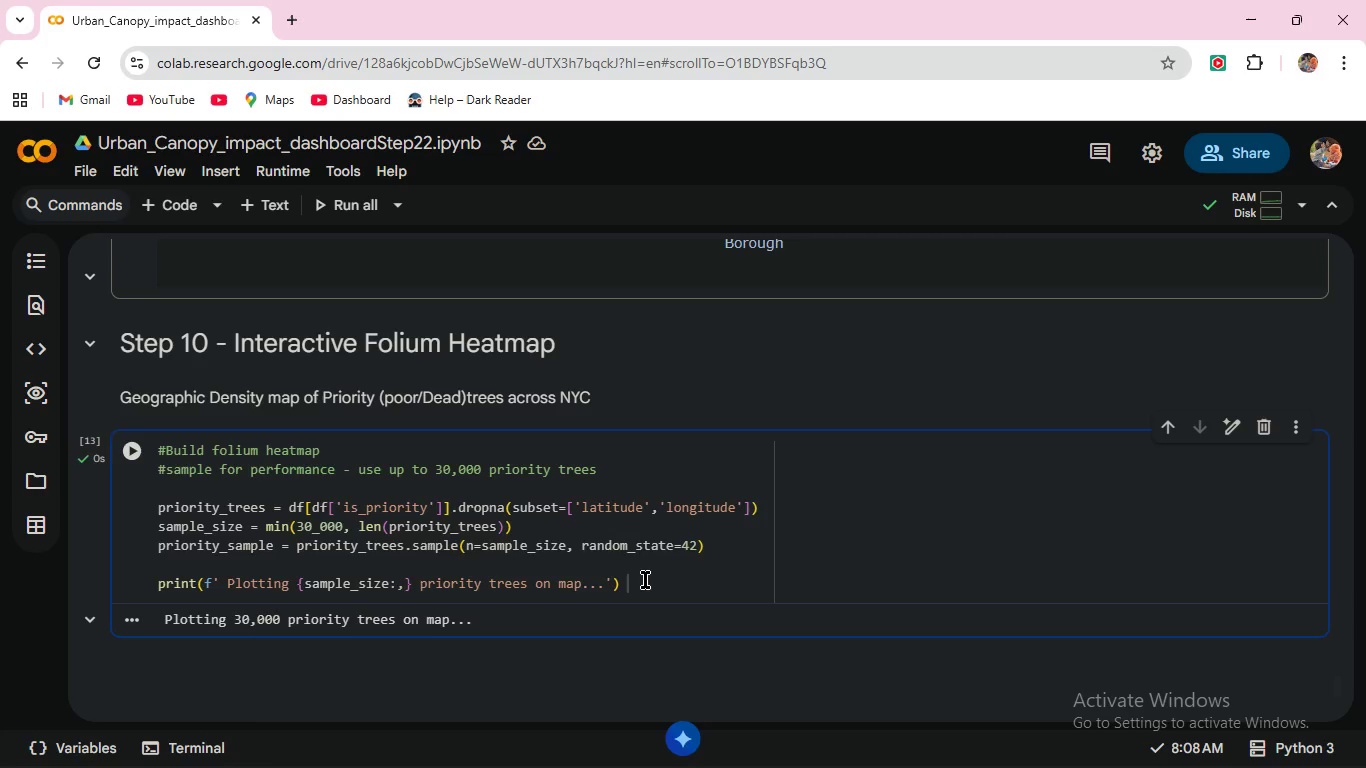 
key(Enter)
 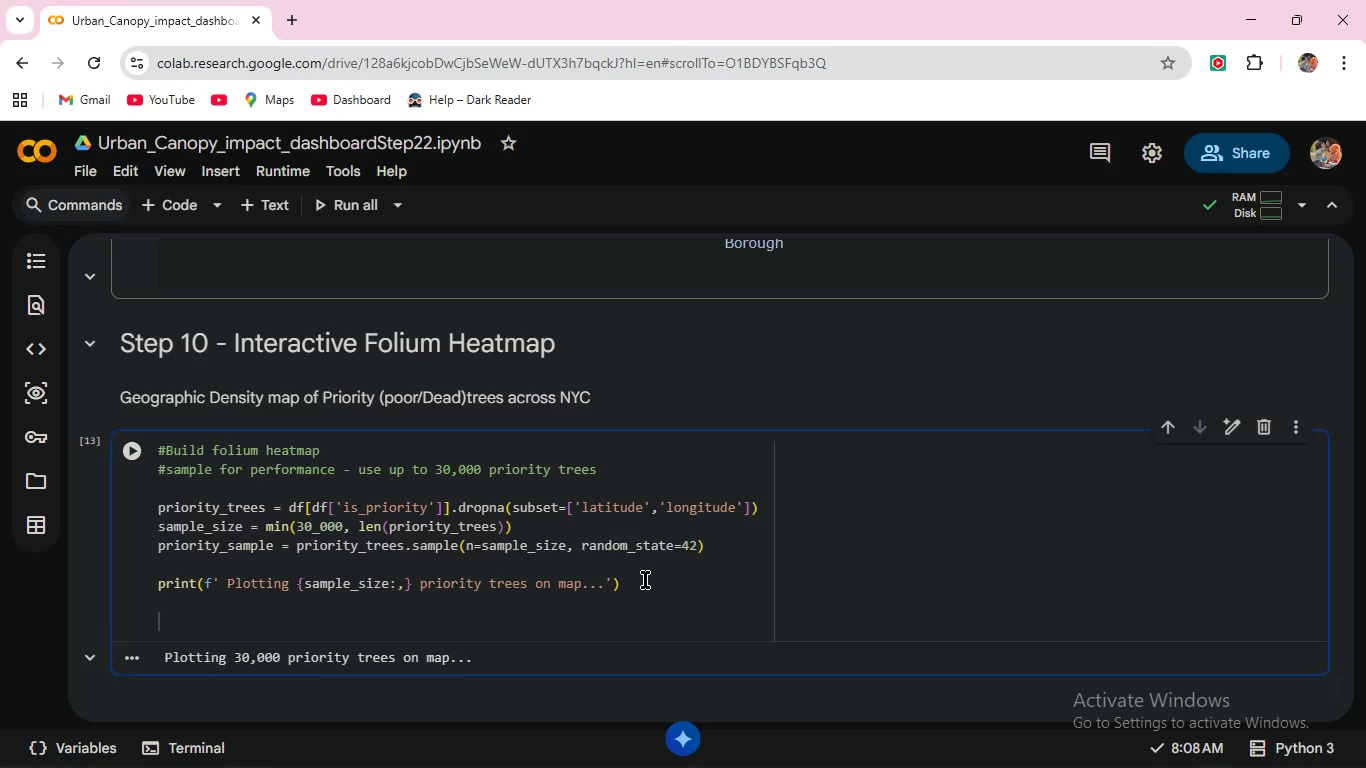 
key(Enter)
 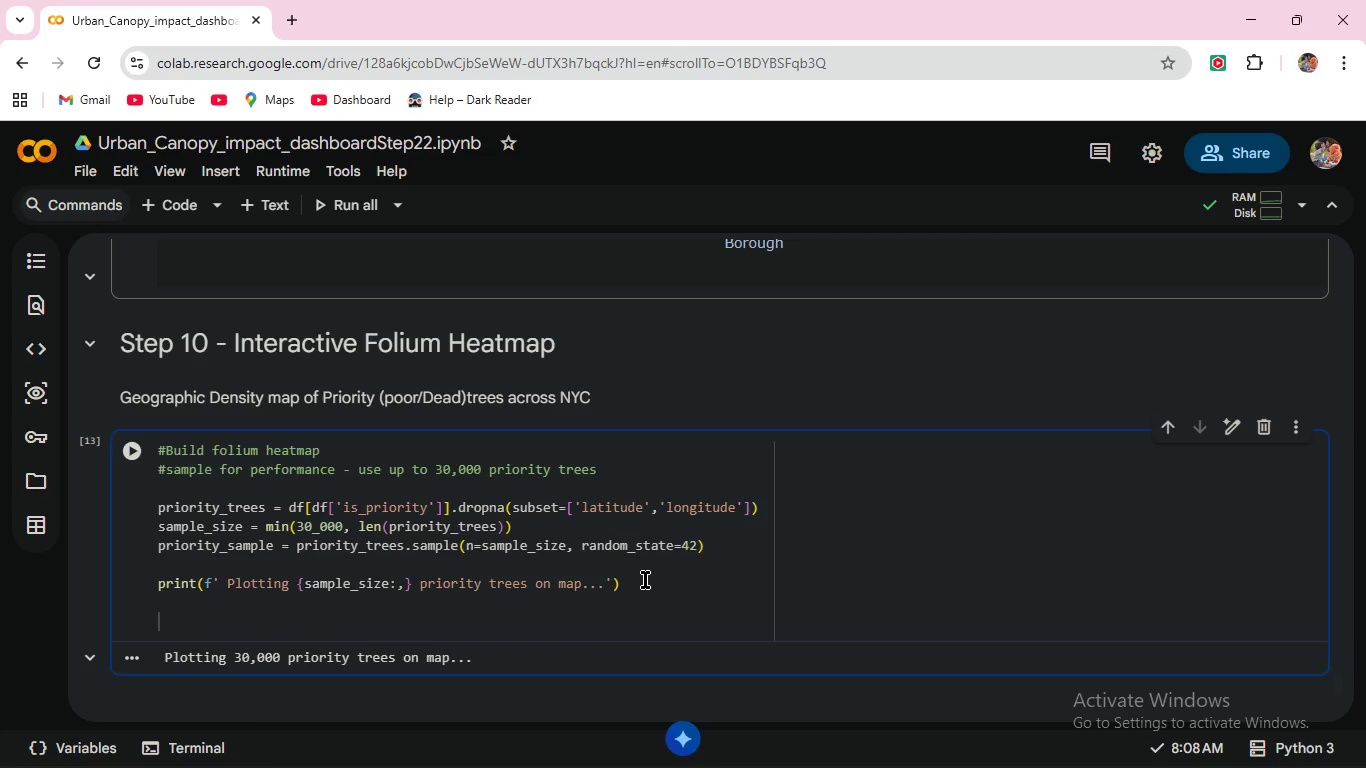 
type(#create base map centered on NYC )
 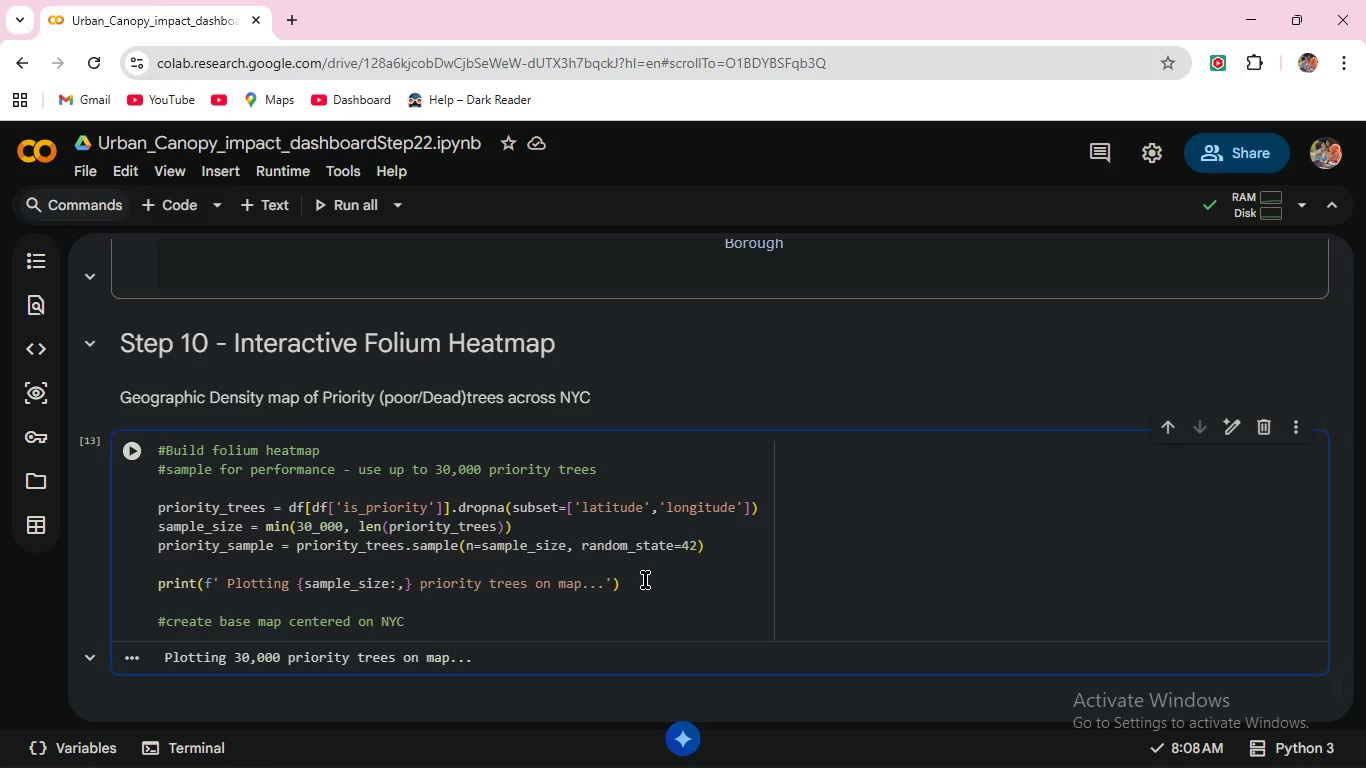 
key(Enter)
 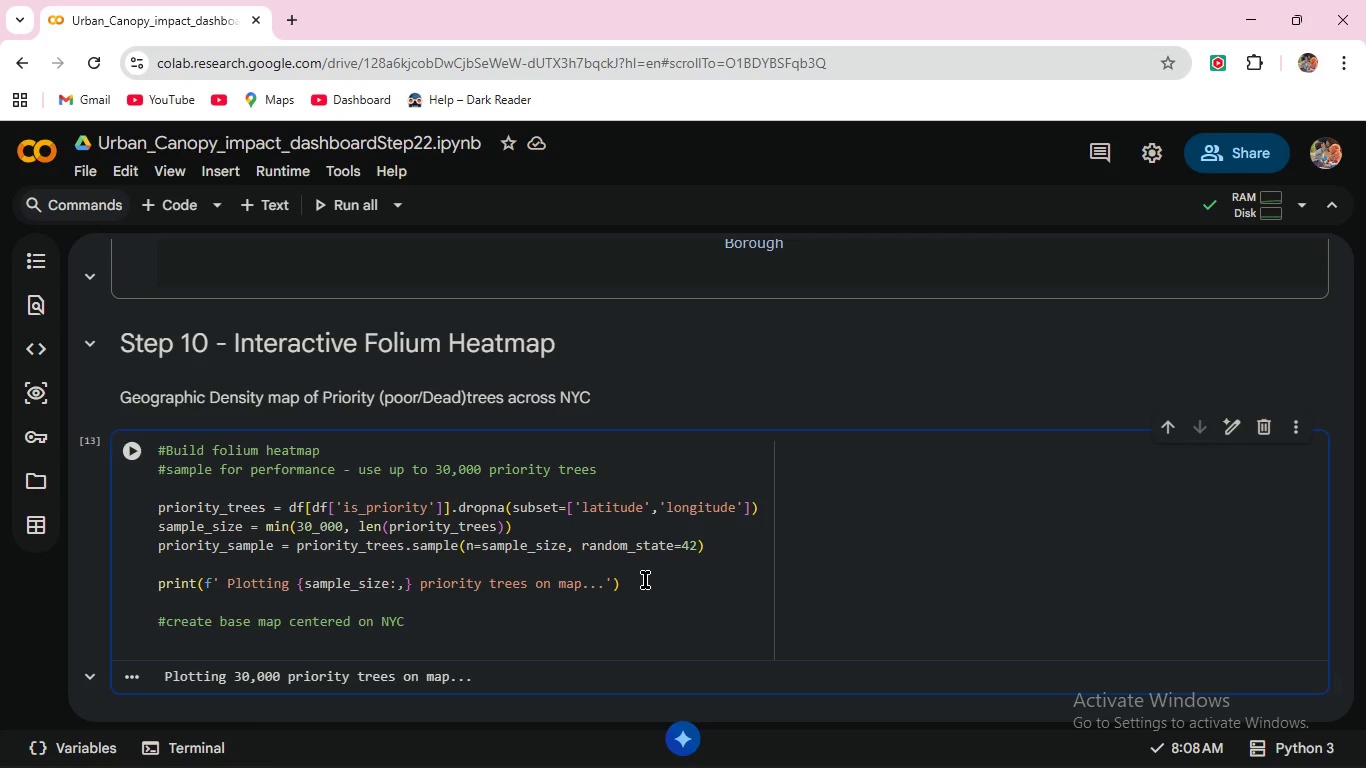 
type(nyc_map  =  folium.Map()
 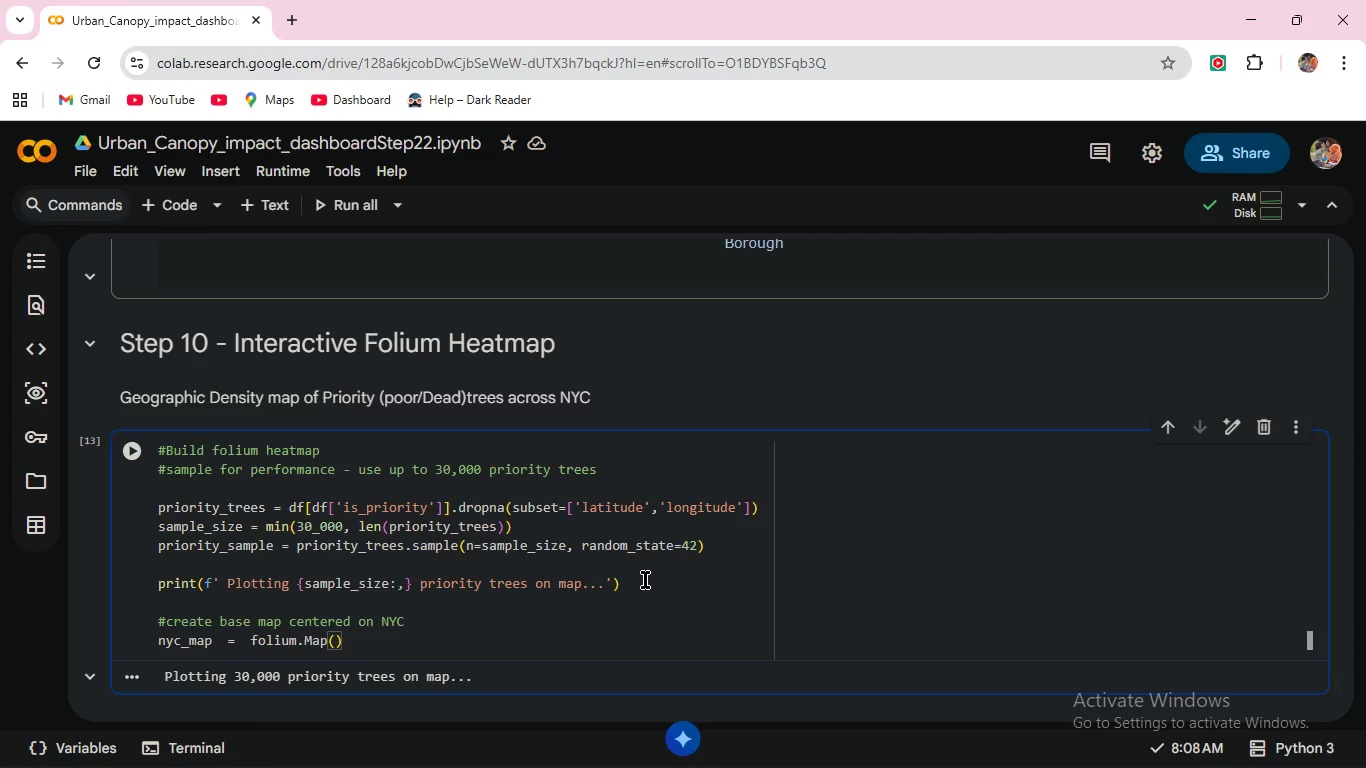 
key(Enter)
 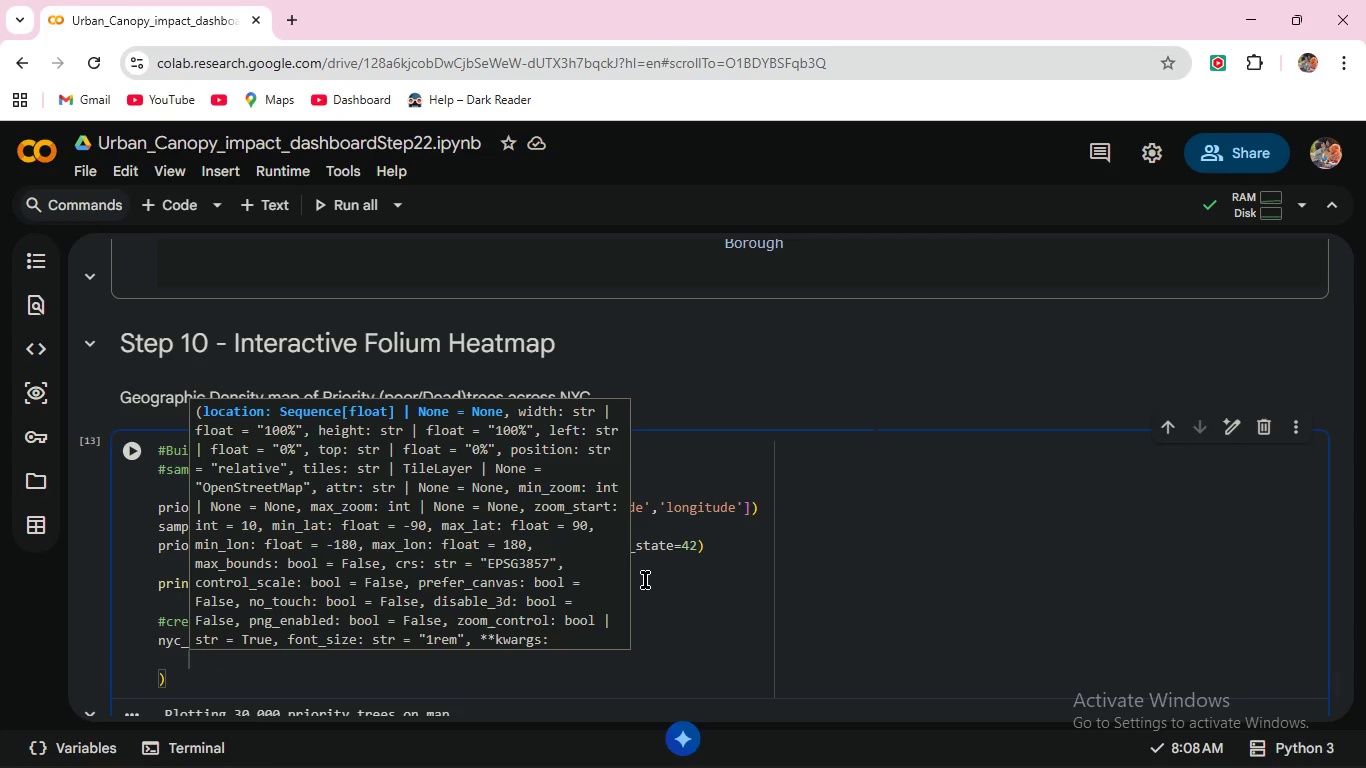 
wait(7.22)
 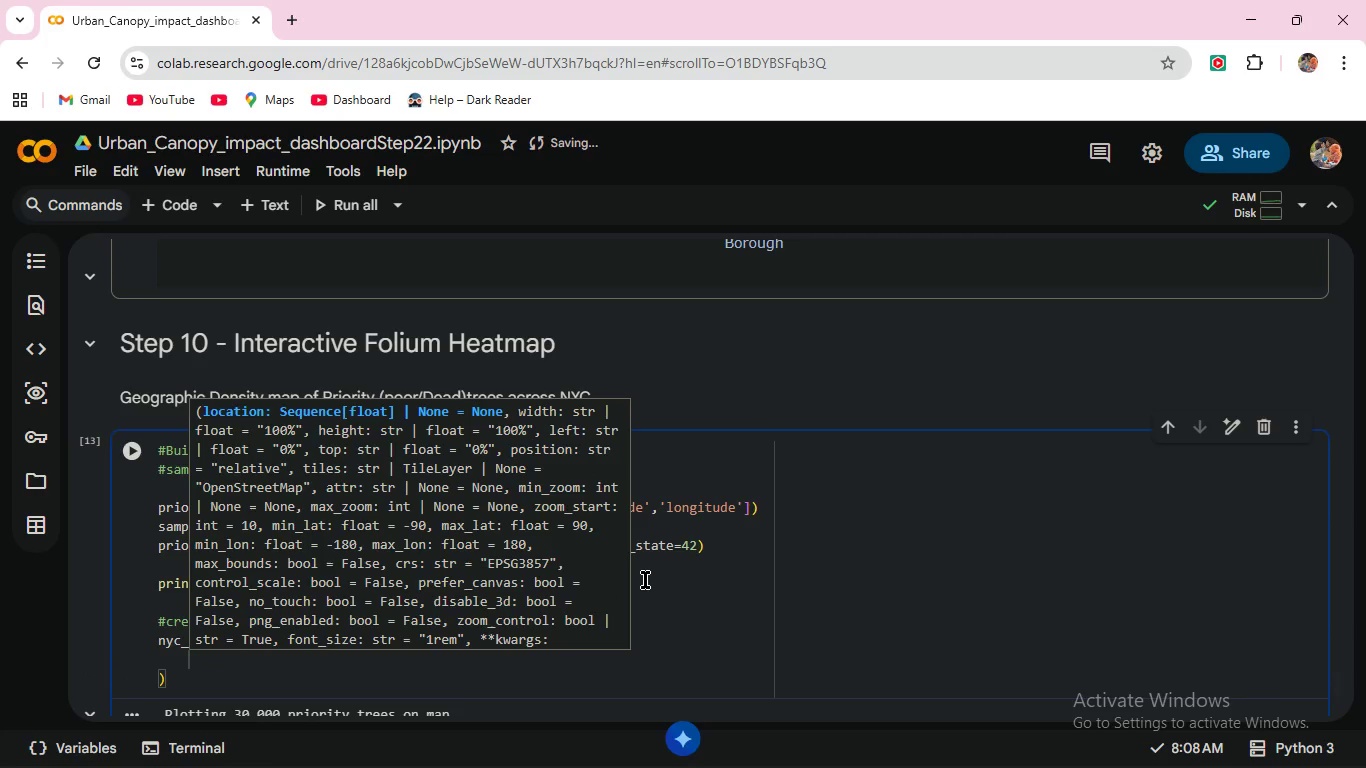 
type(location=[40.7128, -74.0060)
 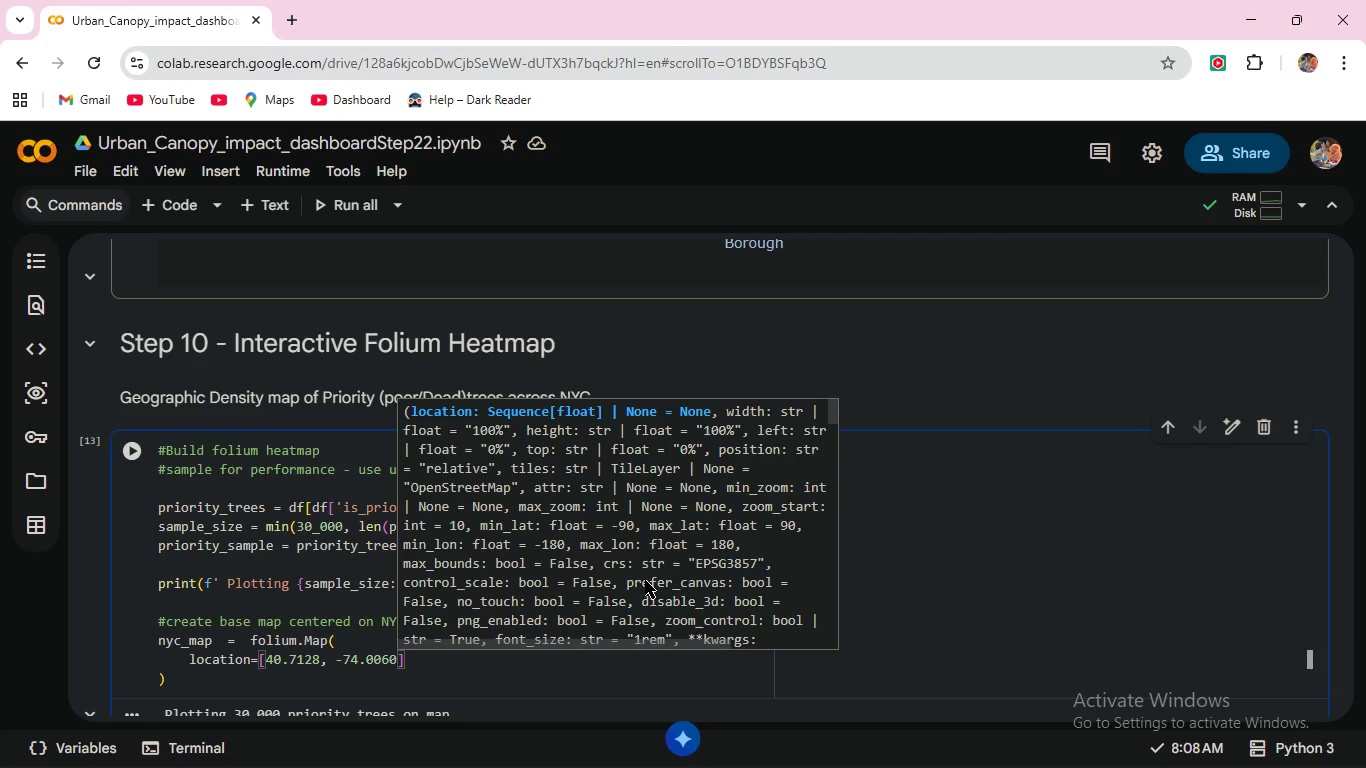 
key(ArrowRight)
 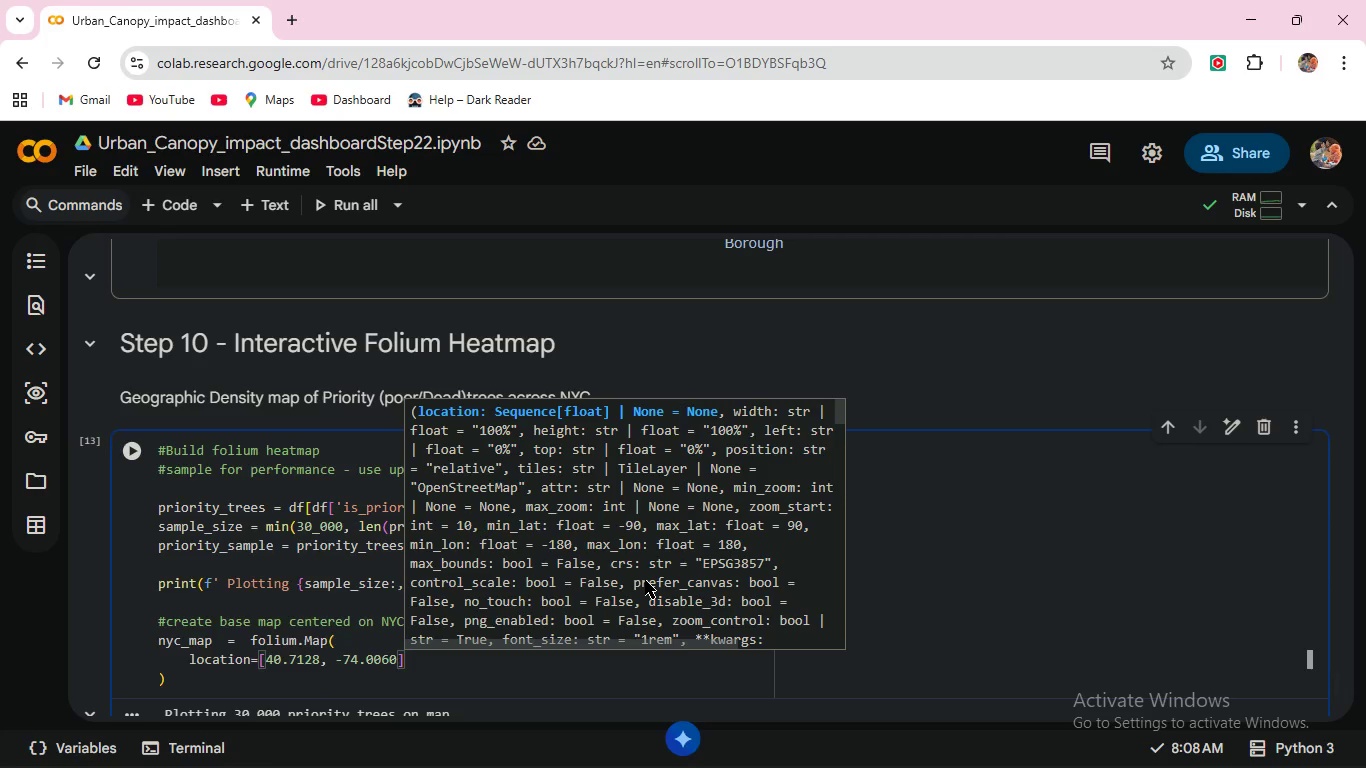 
key(Comma)
 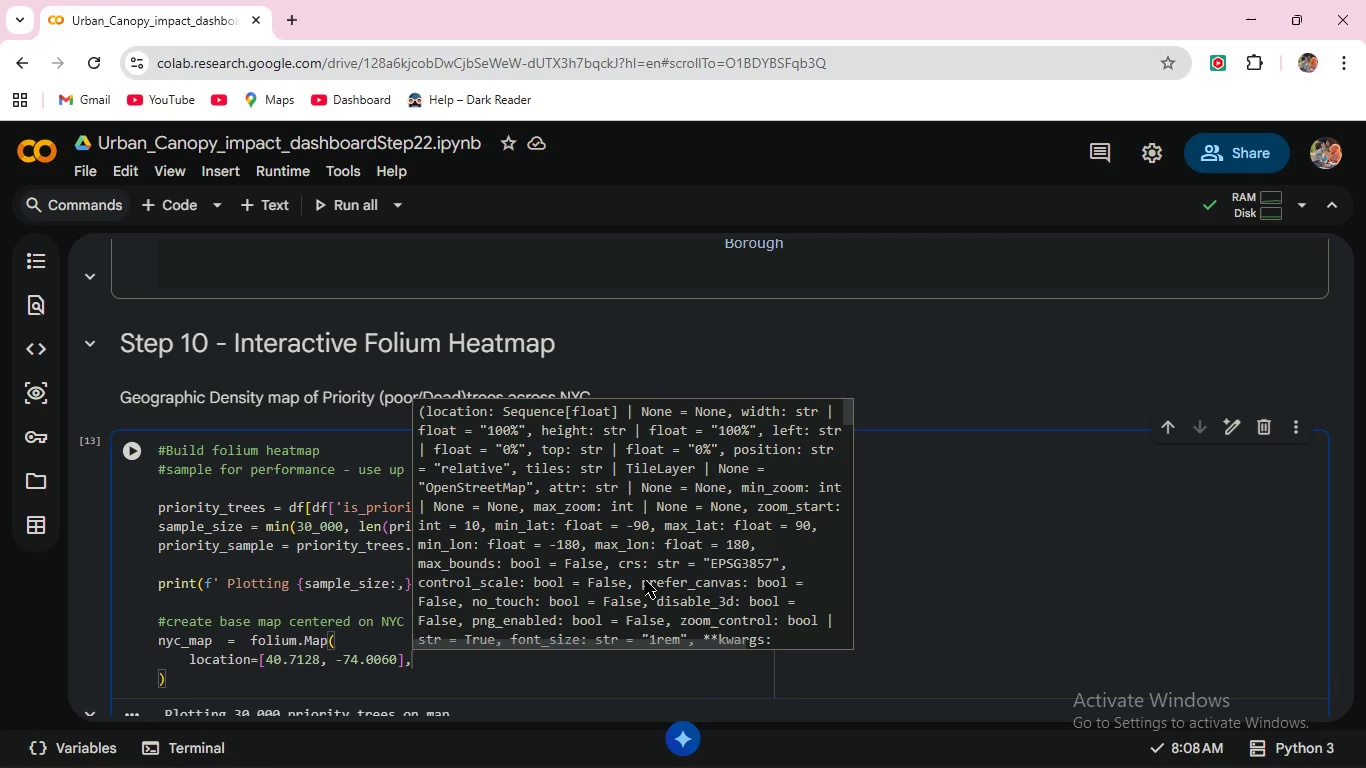 
key(Enter)
 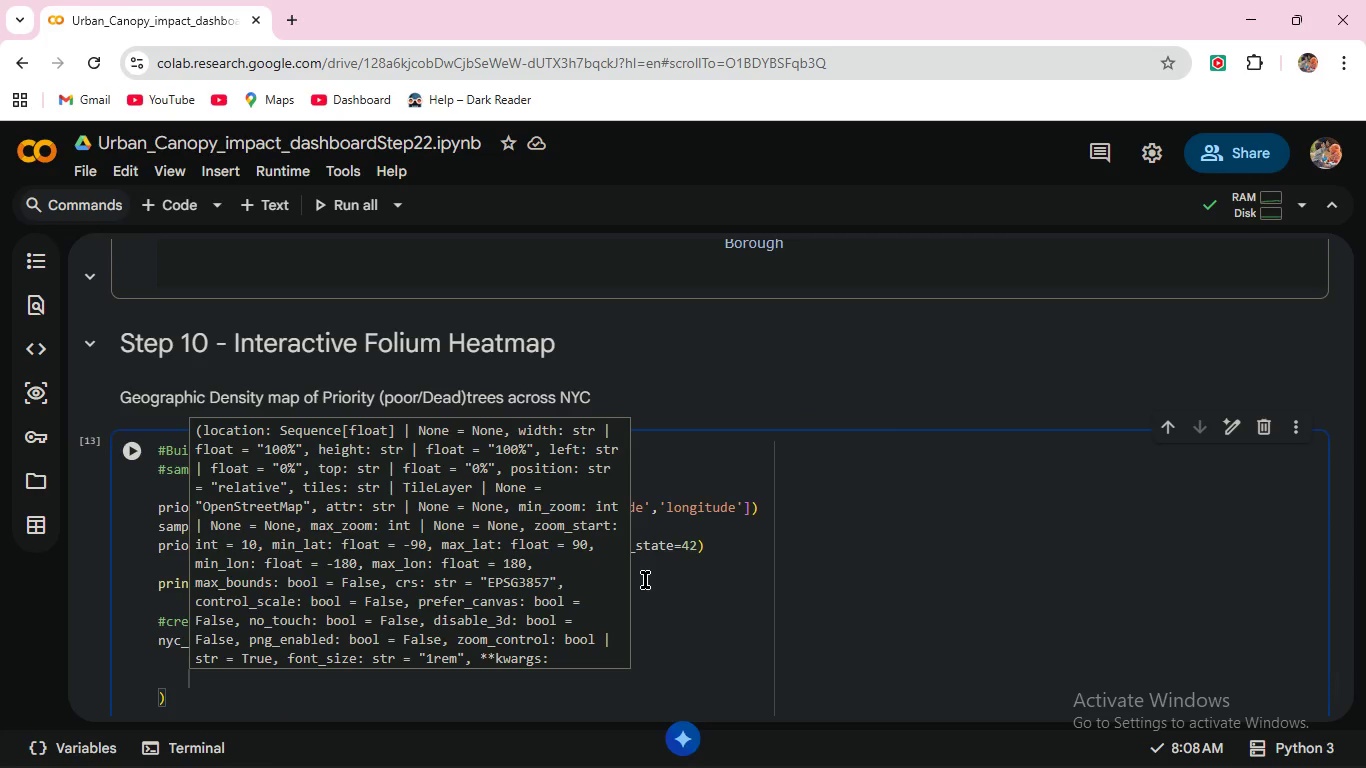 
type(zoom_)
 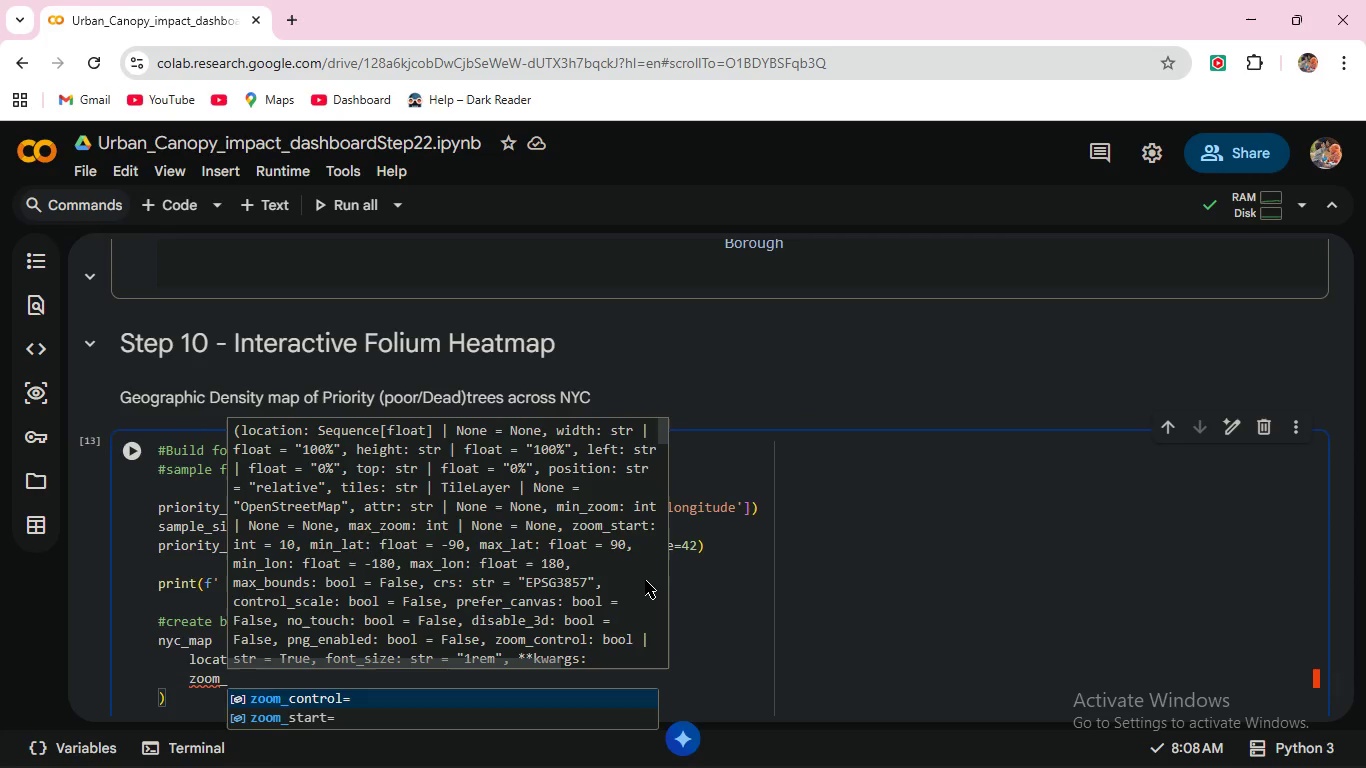 
key(ArrowDown)
 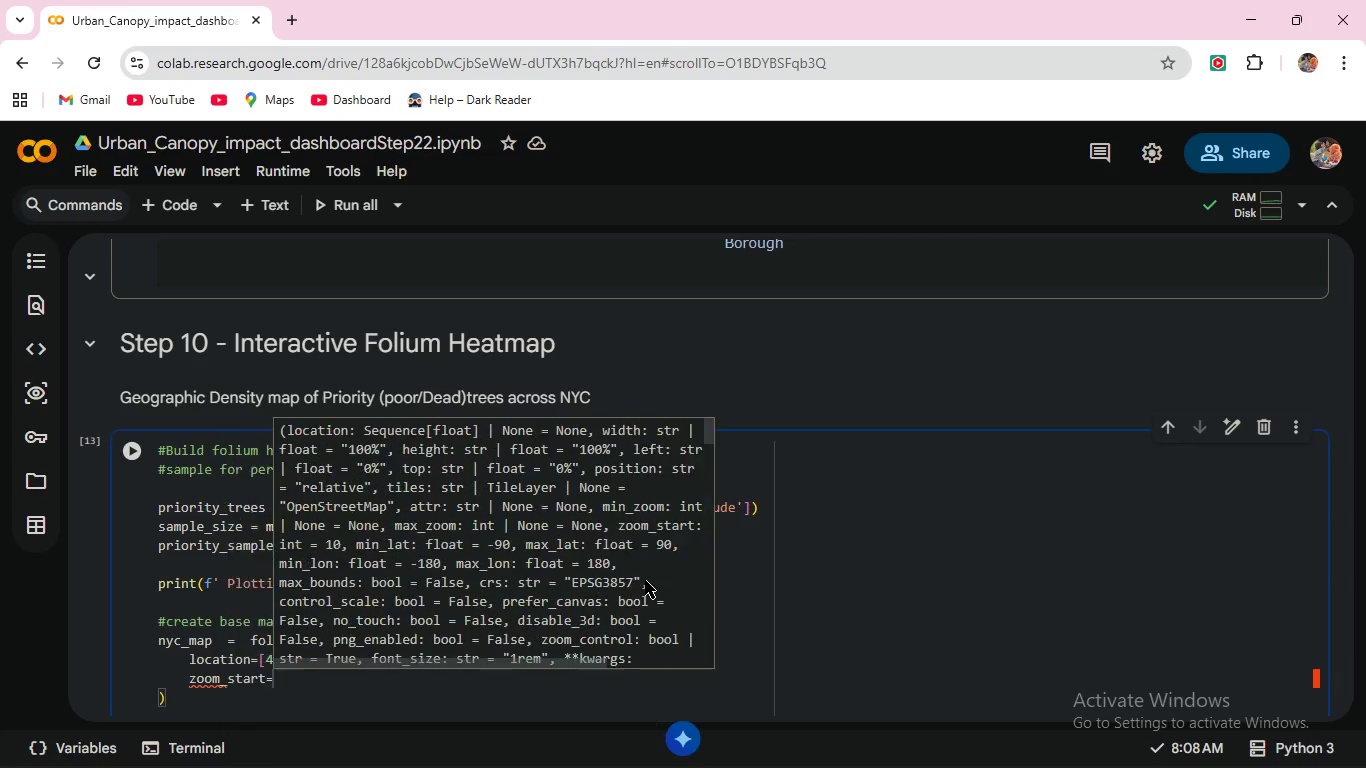 
key(Enter)
 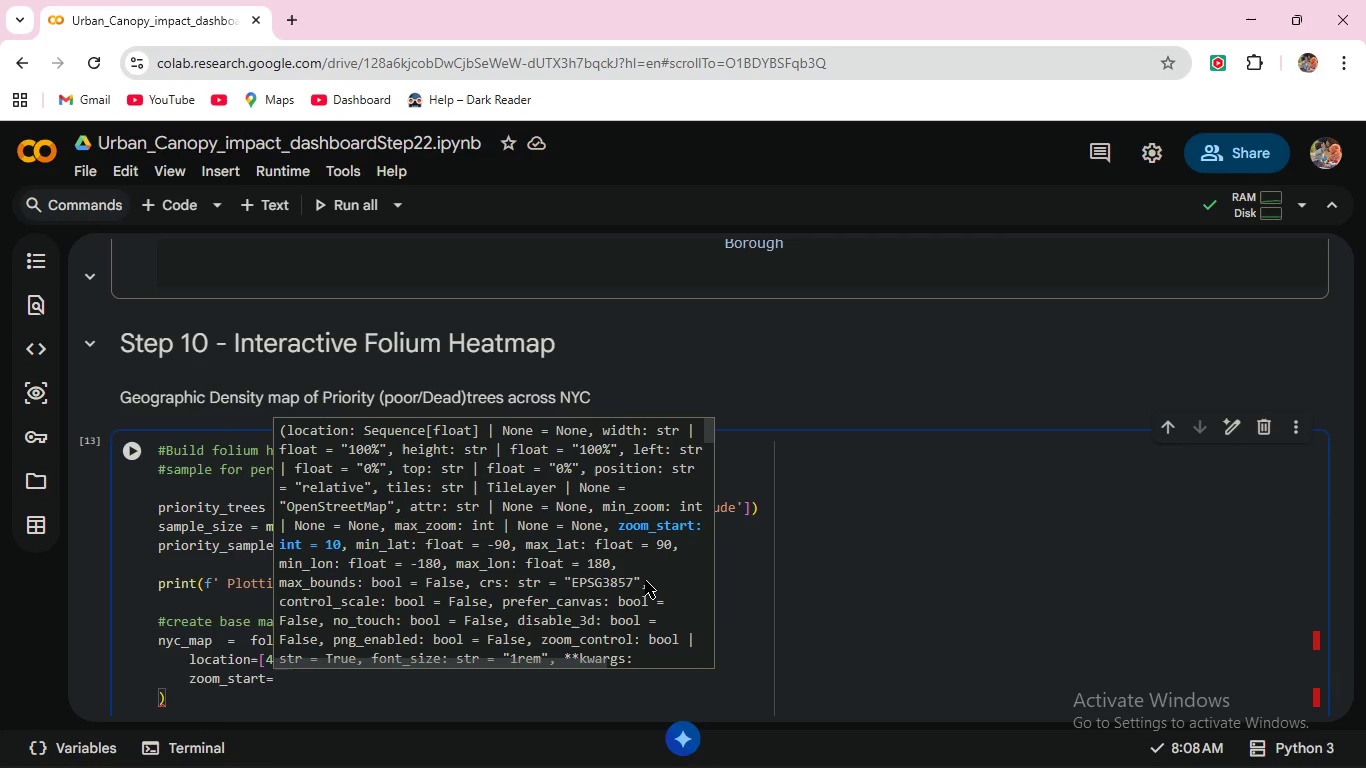 
type(11,)
 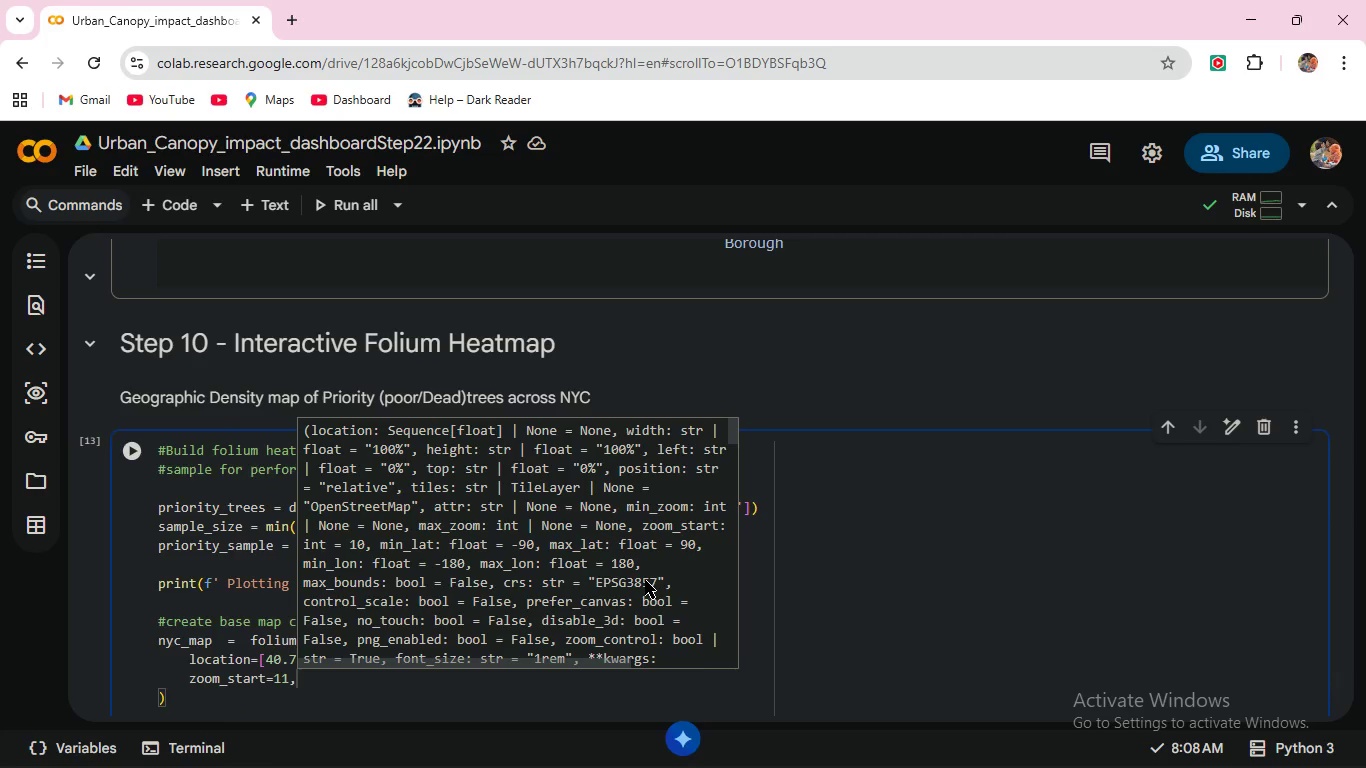 
key(Enter)
 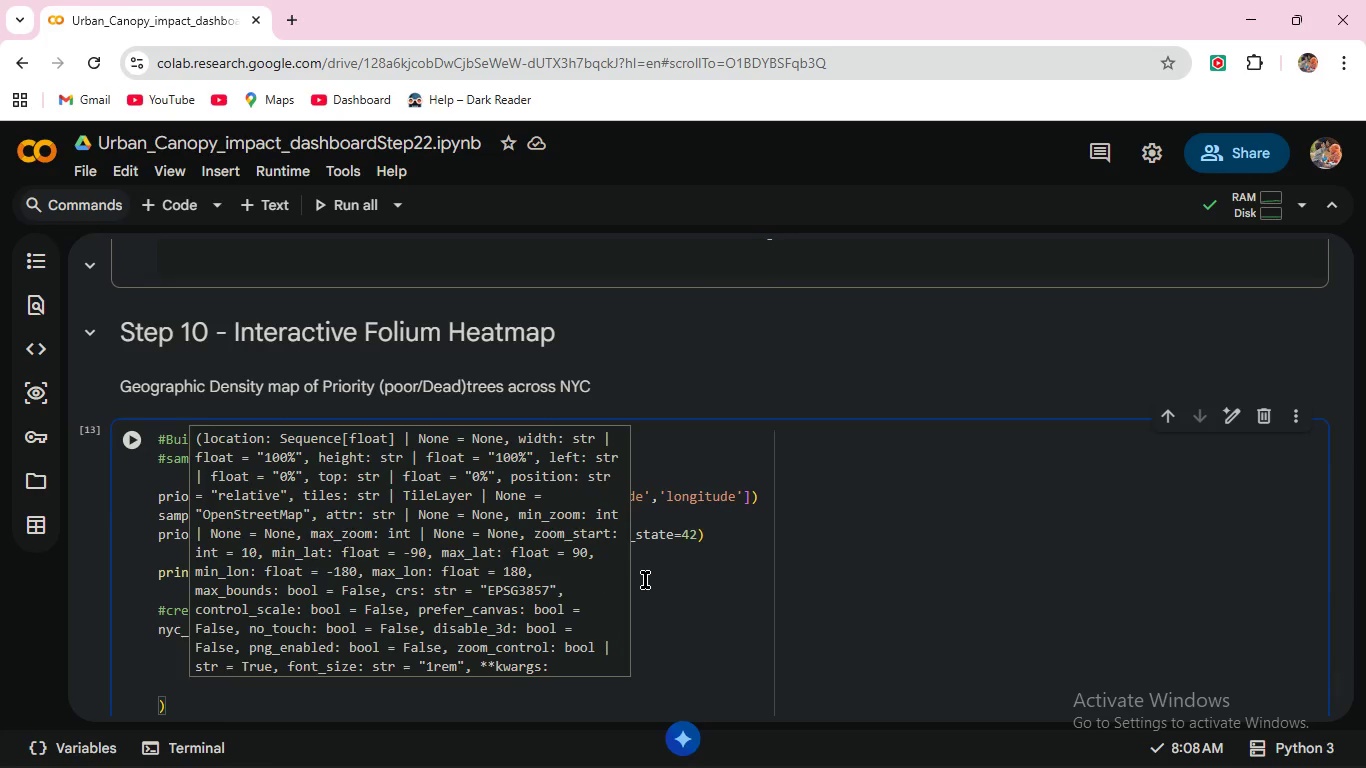 
type(tiles='CartoDB)
 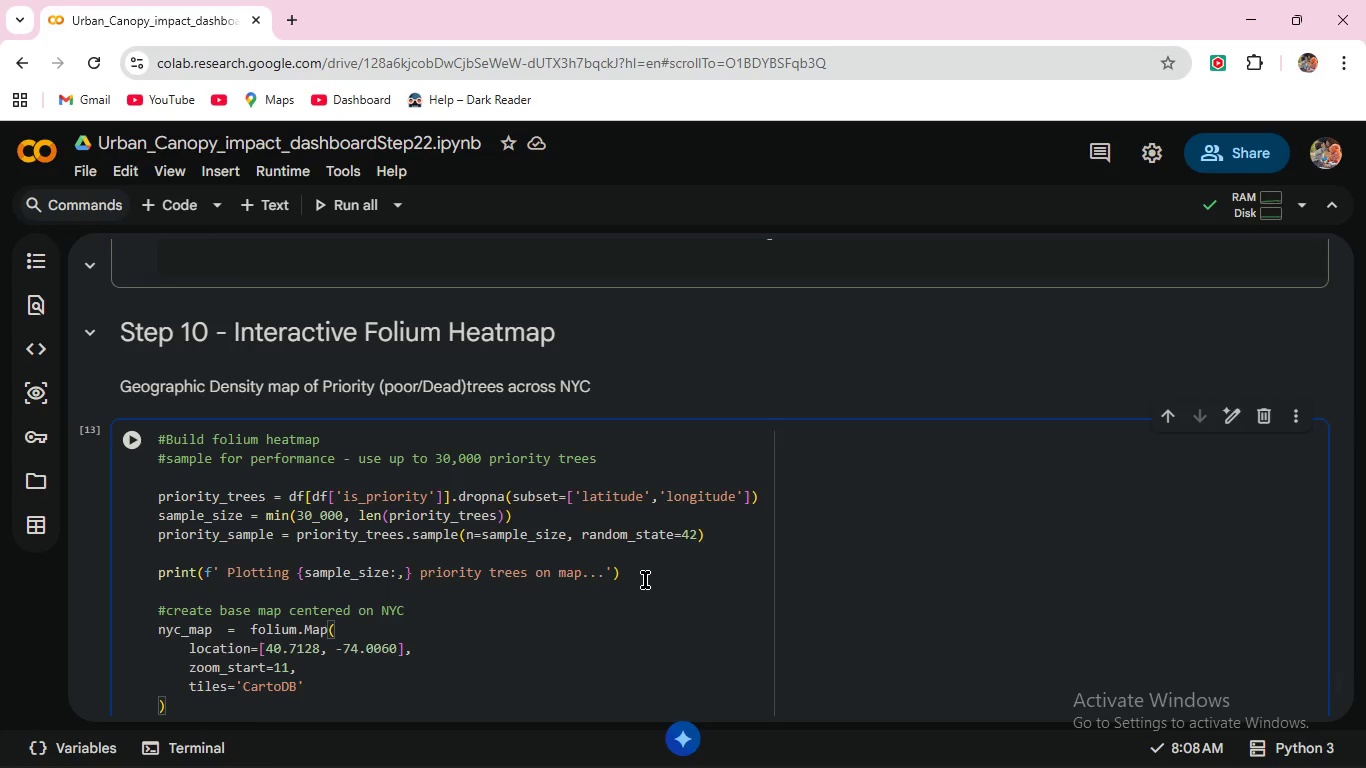 
type( positron)
 